 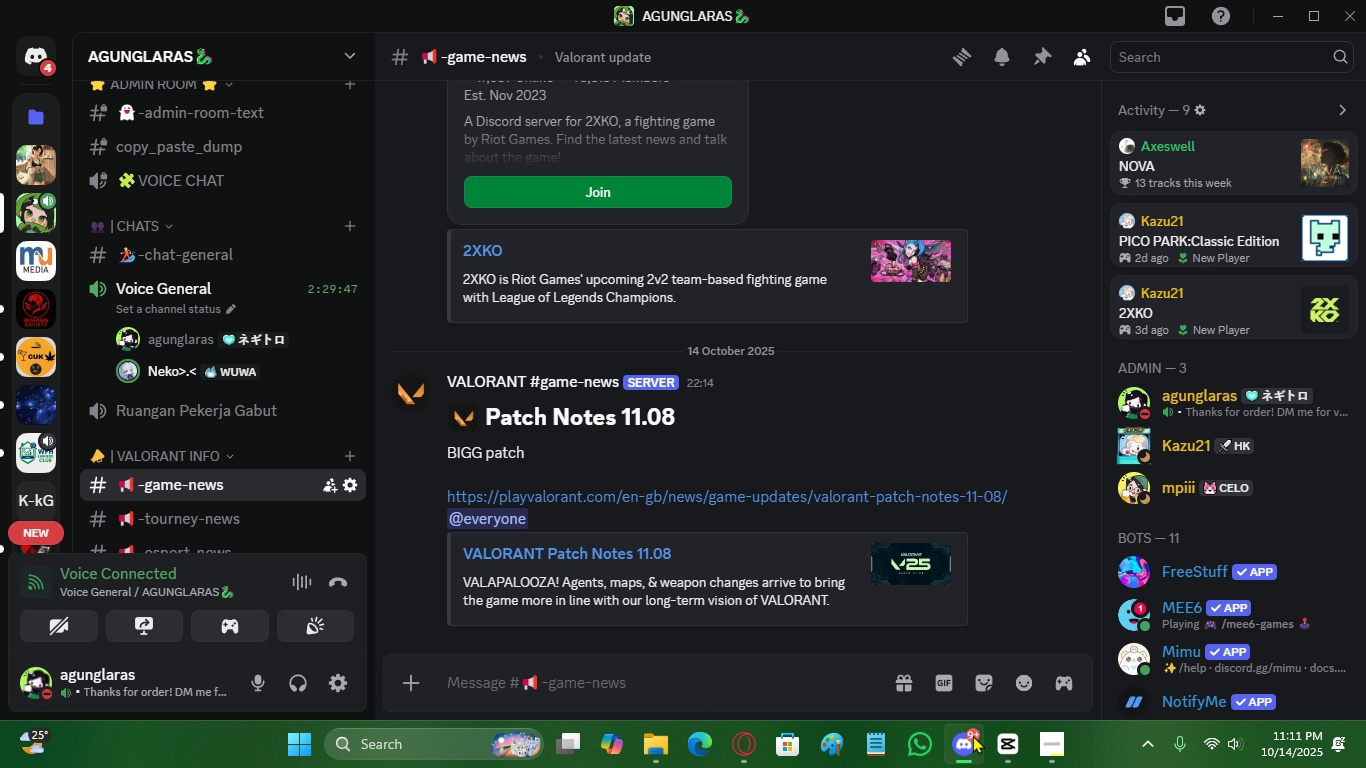 
left_click([973, 735])
 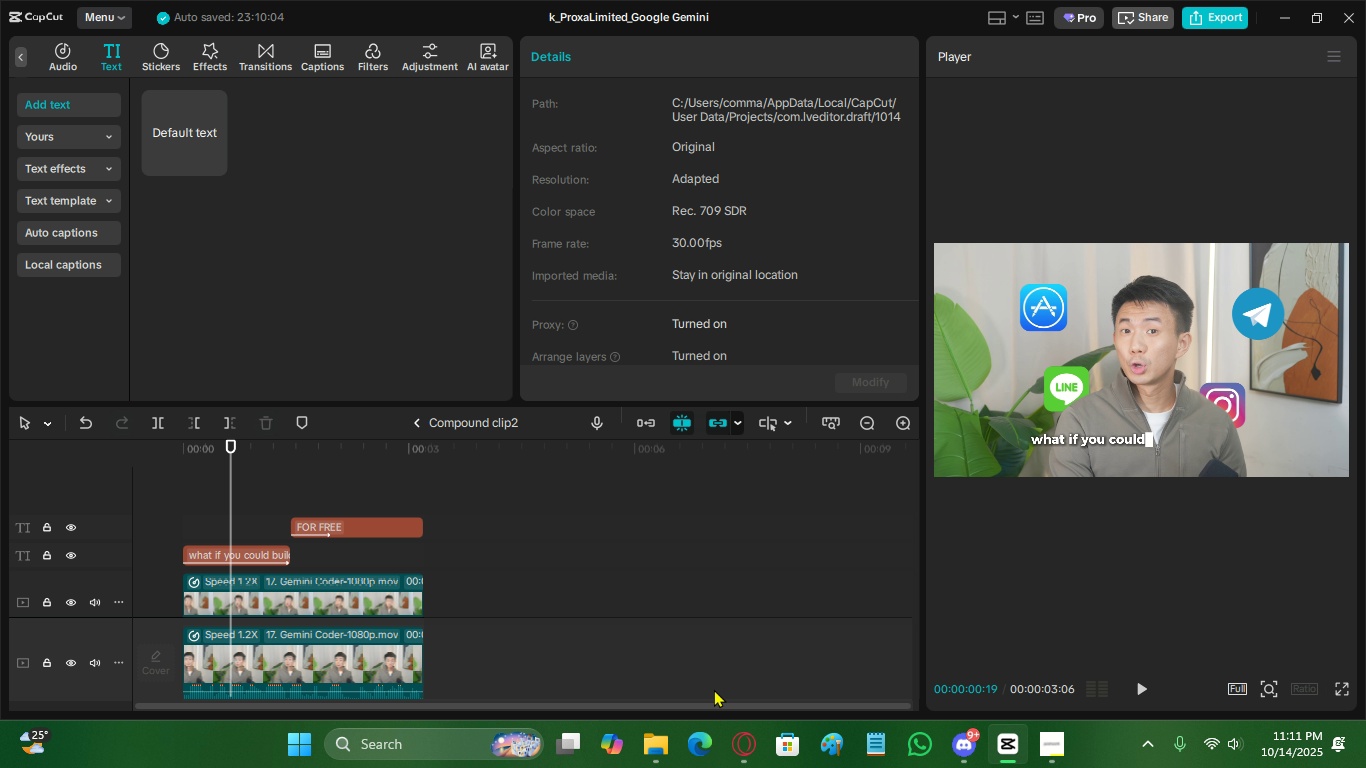 
key(Space)
 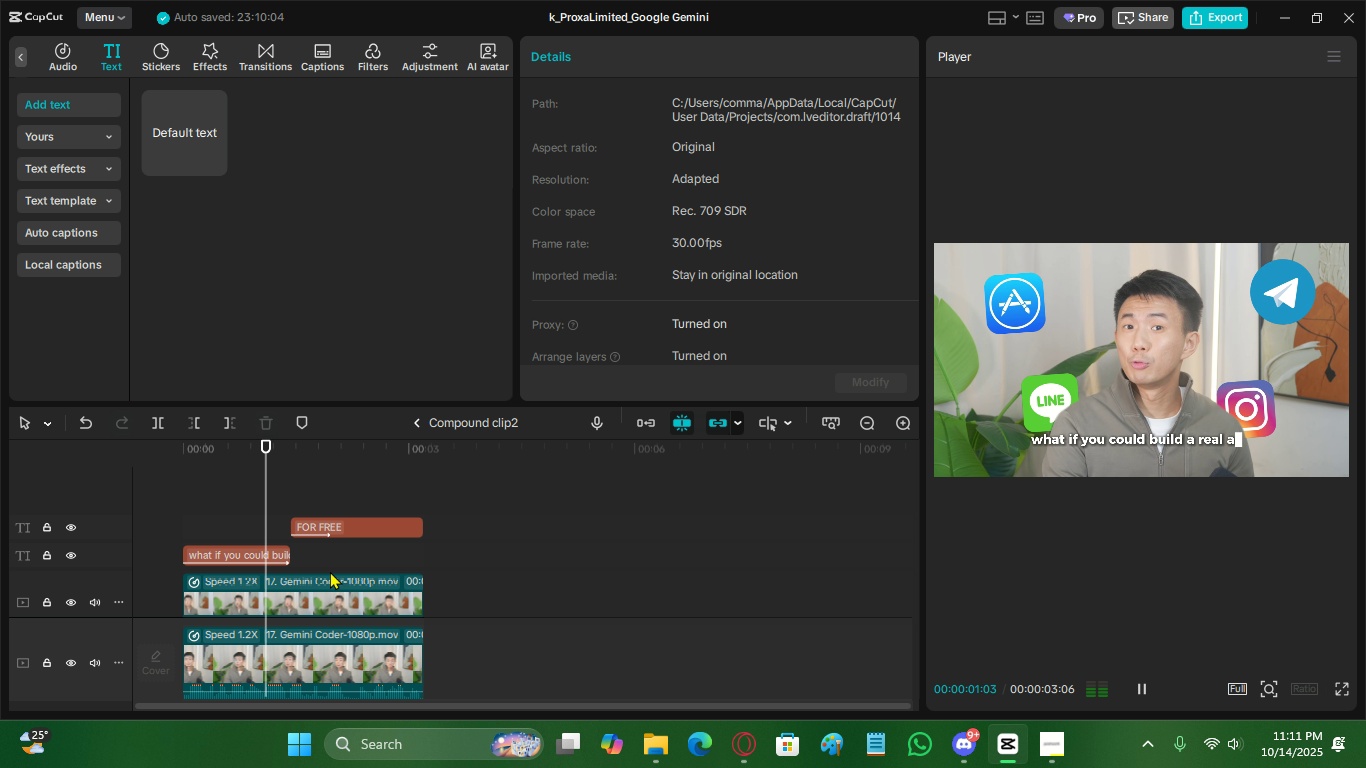 
key(Space)
 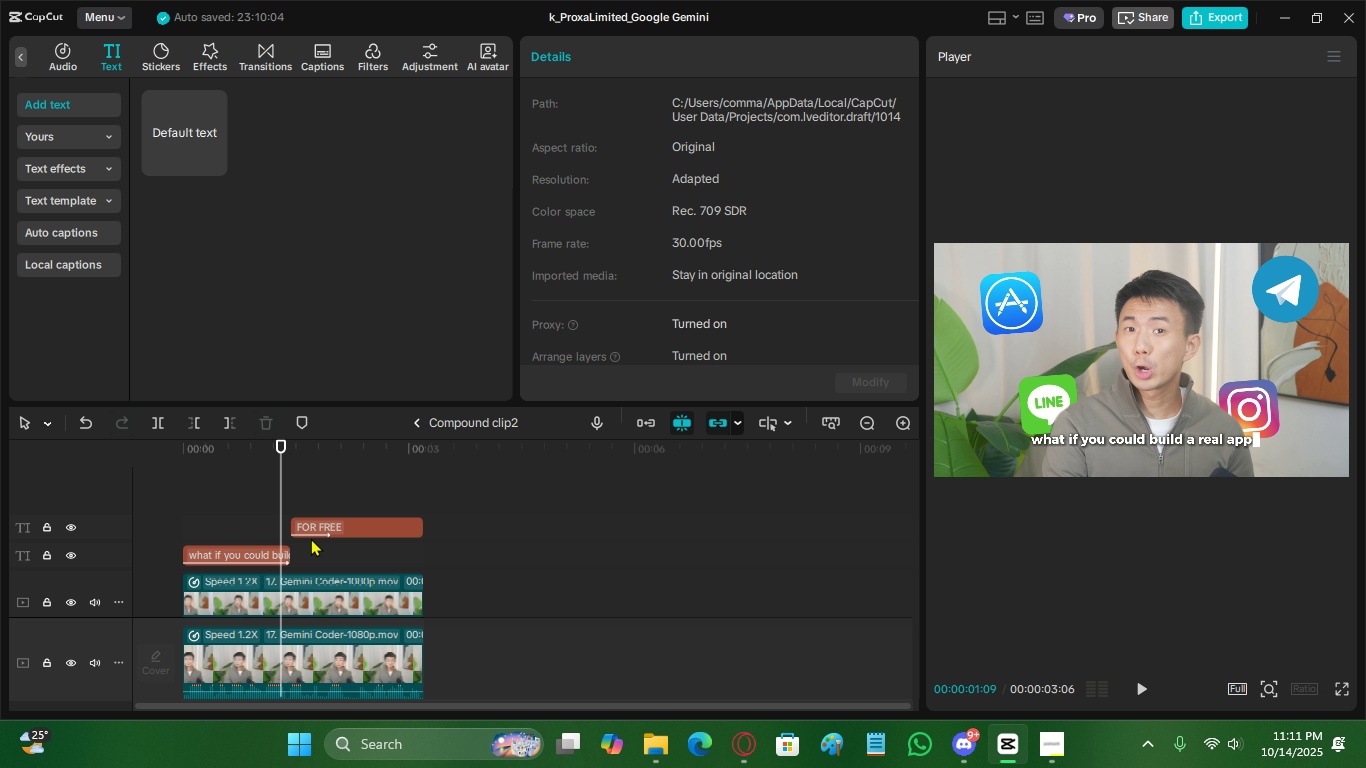 
key(Space)
 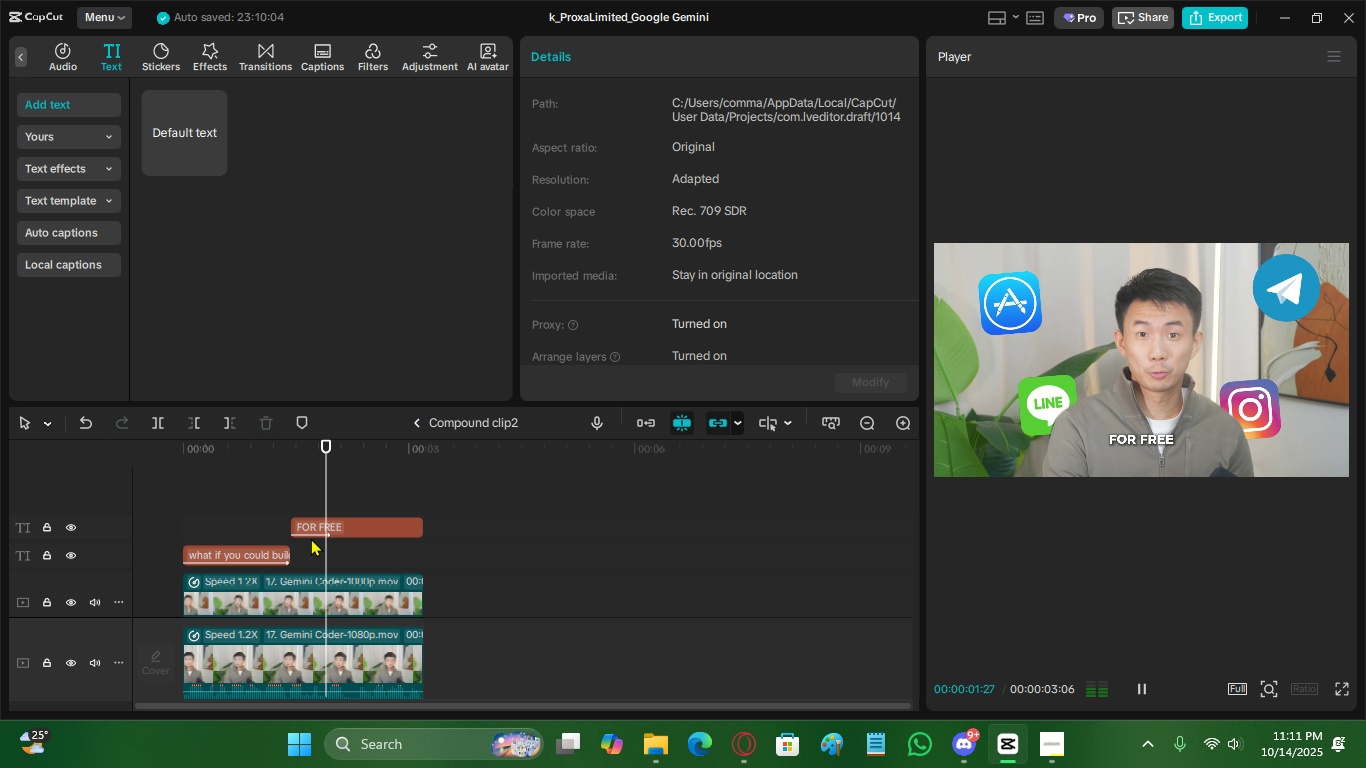 
key(Space)
 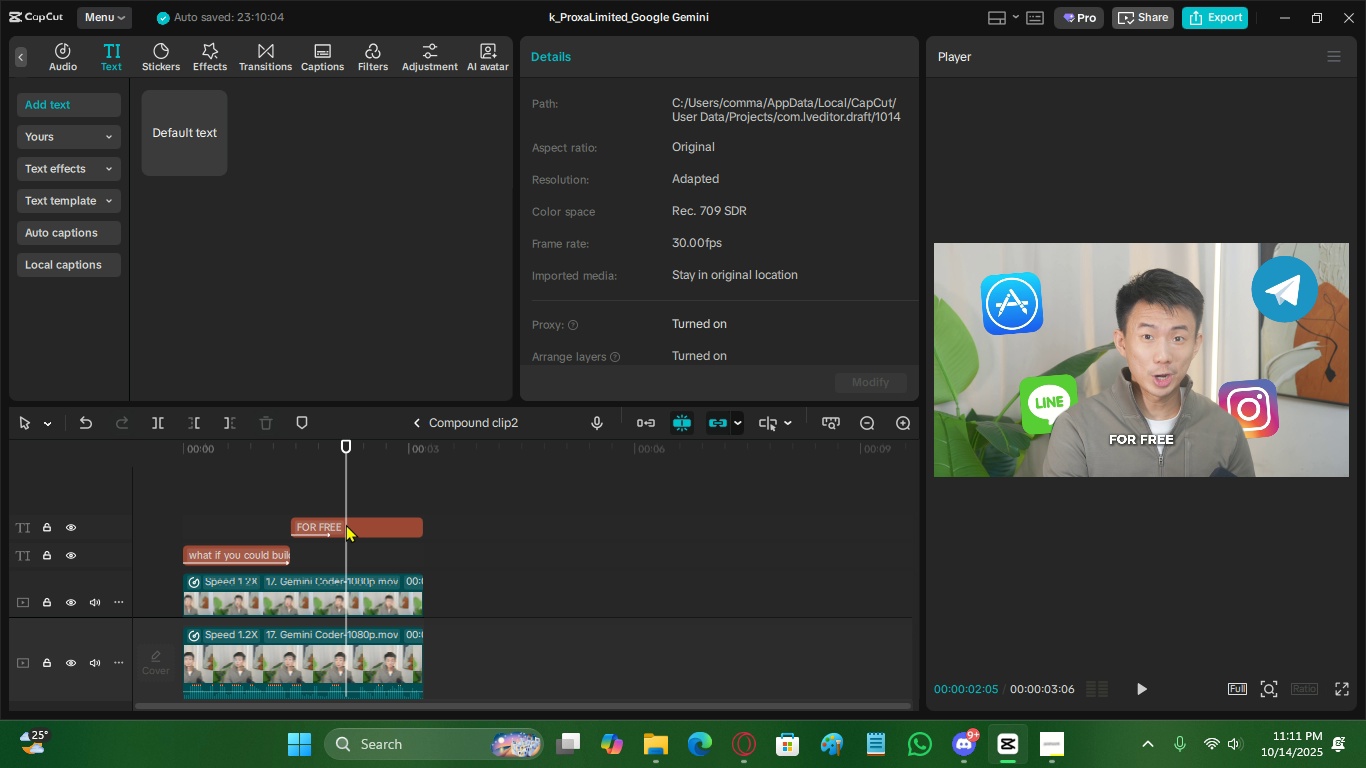 
left_click([346, 524])
 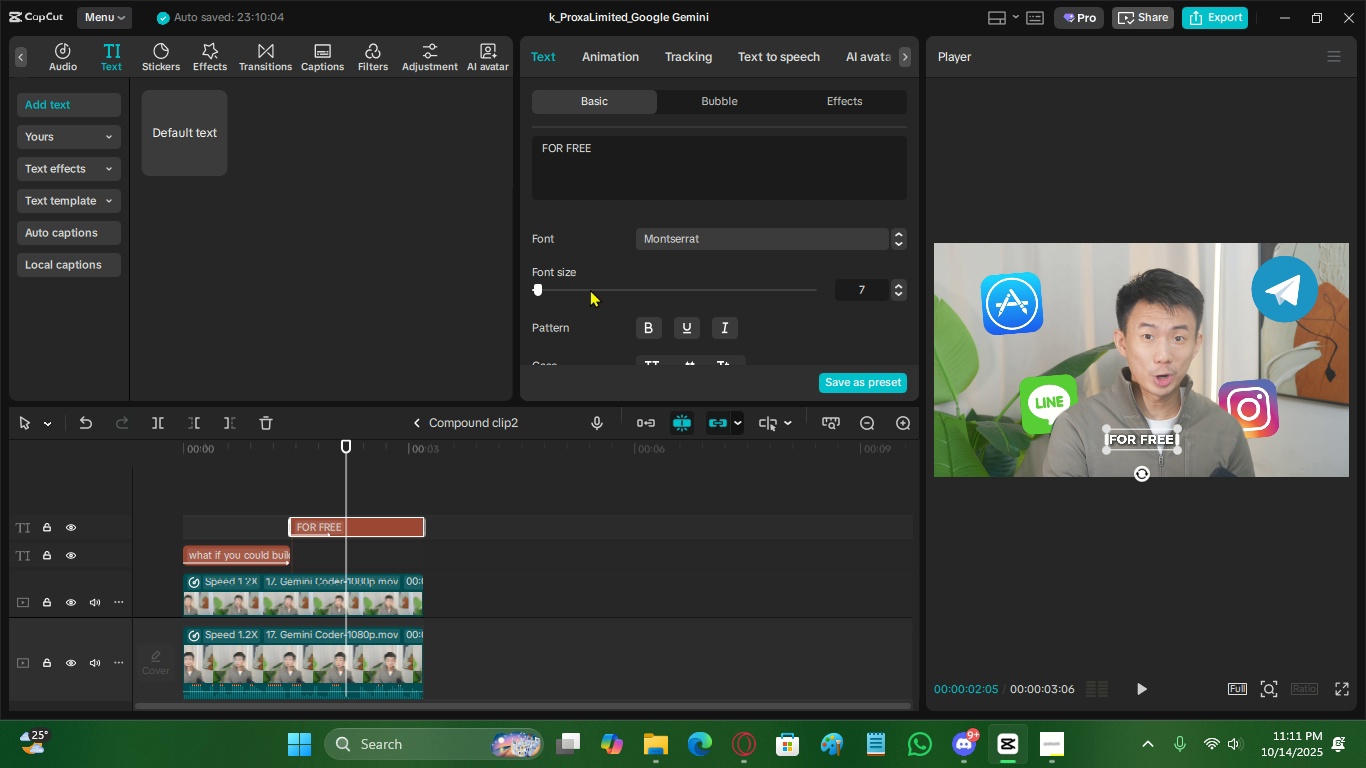 
left_click_drag(start_coordinate=[600, 152], to_coordinate=[568, 144])
 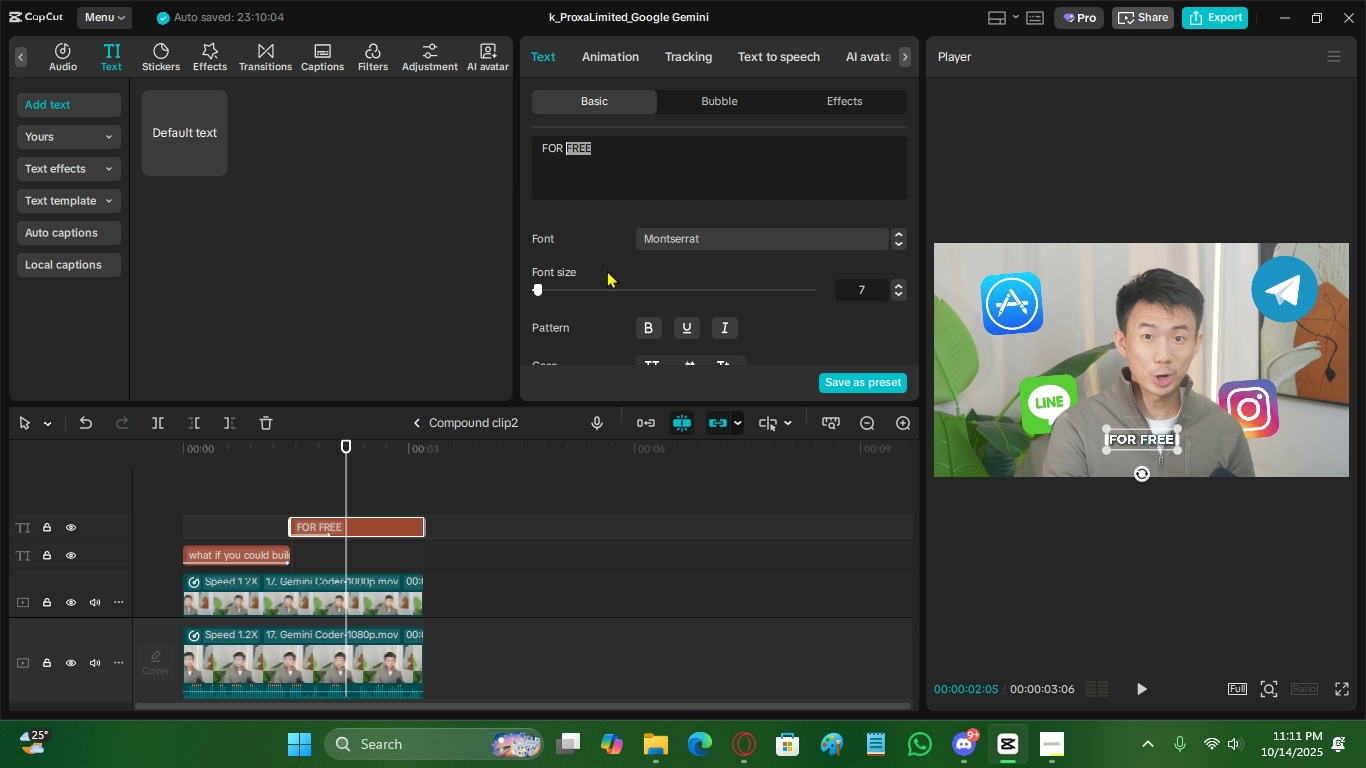 
scroll: coordinate [607, 271], scroll_direction: down, amount: 2.0
 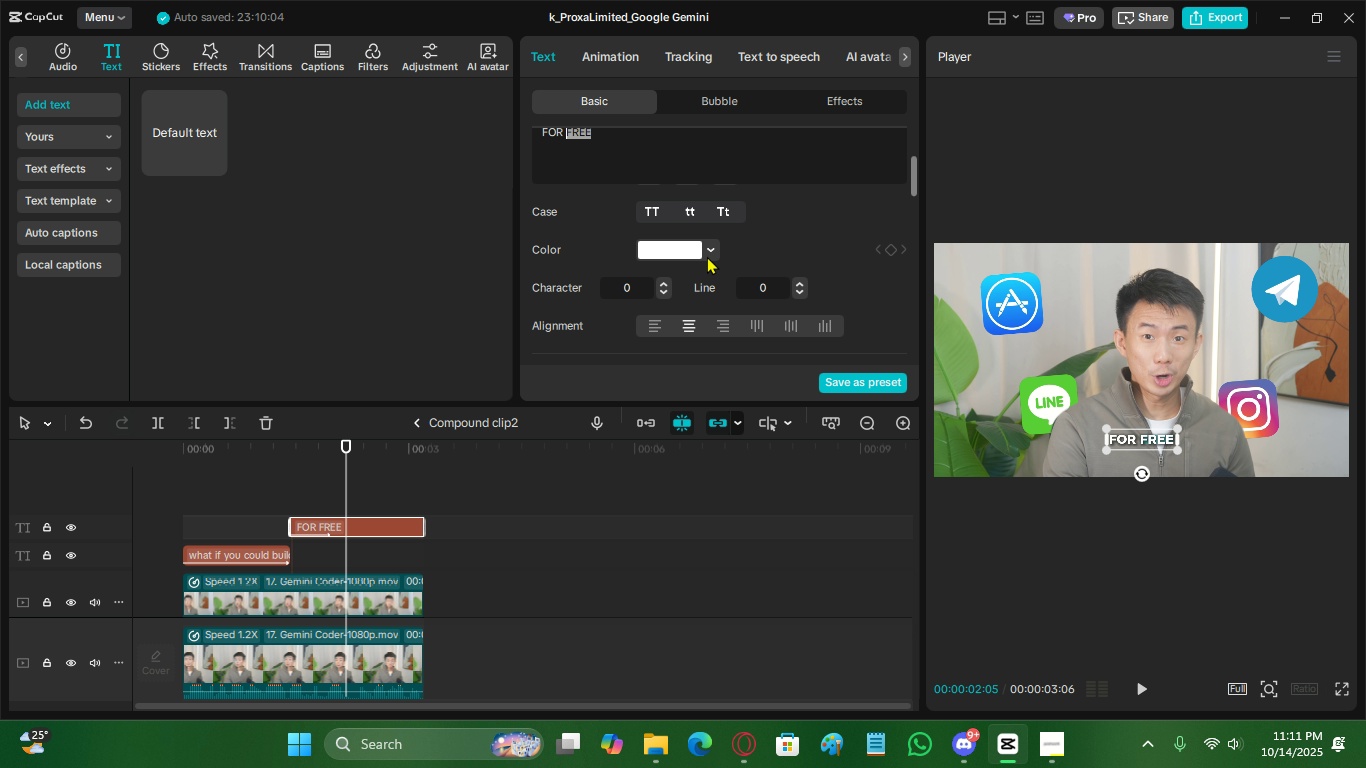 
left_click([708, 255])
 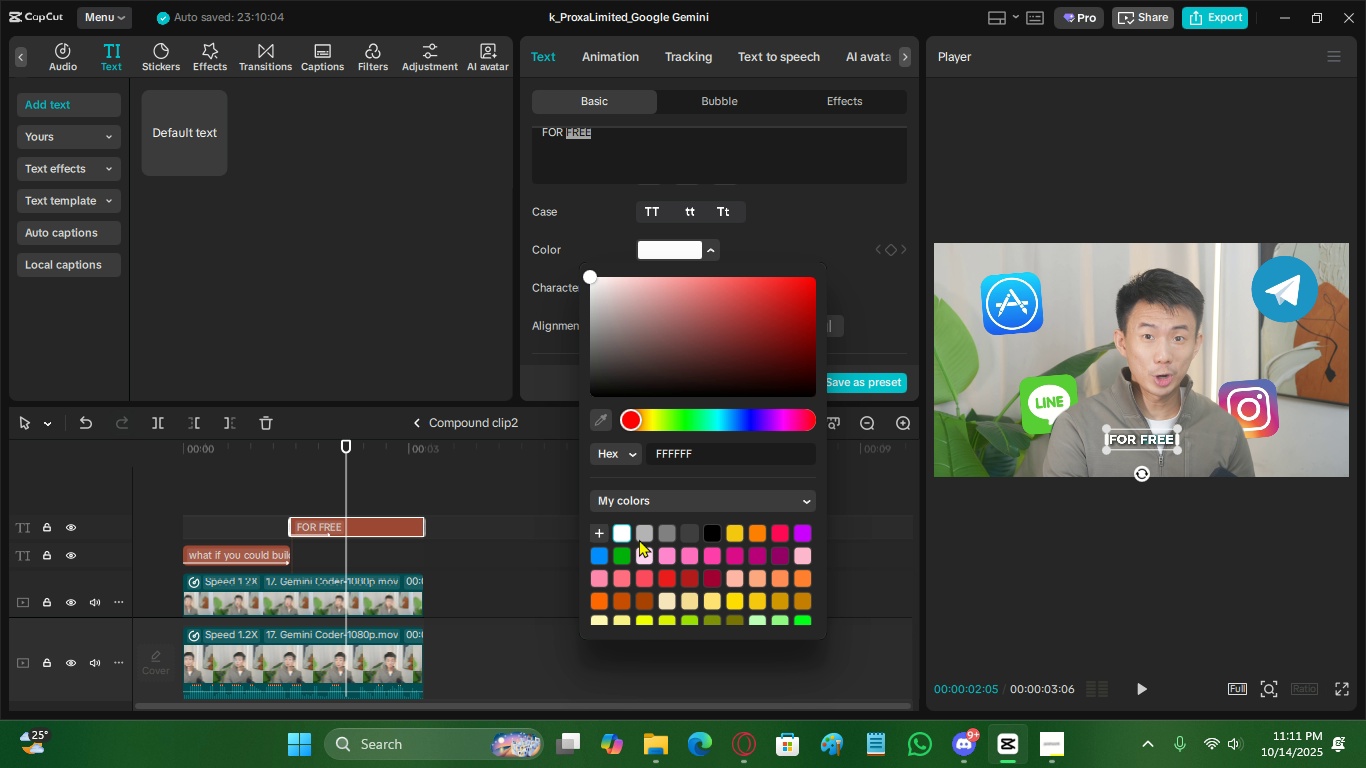 
left_click([615, 557])
 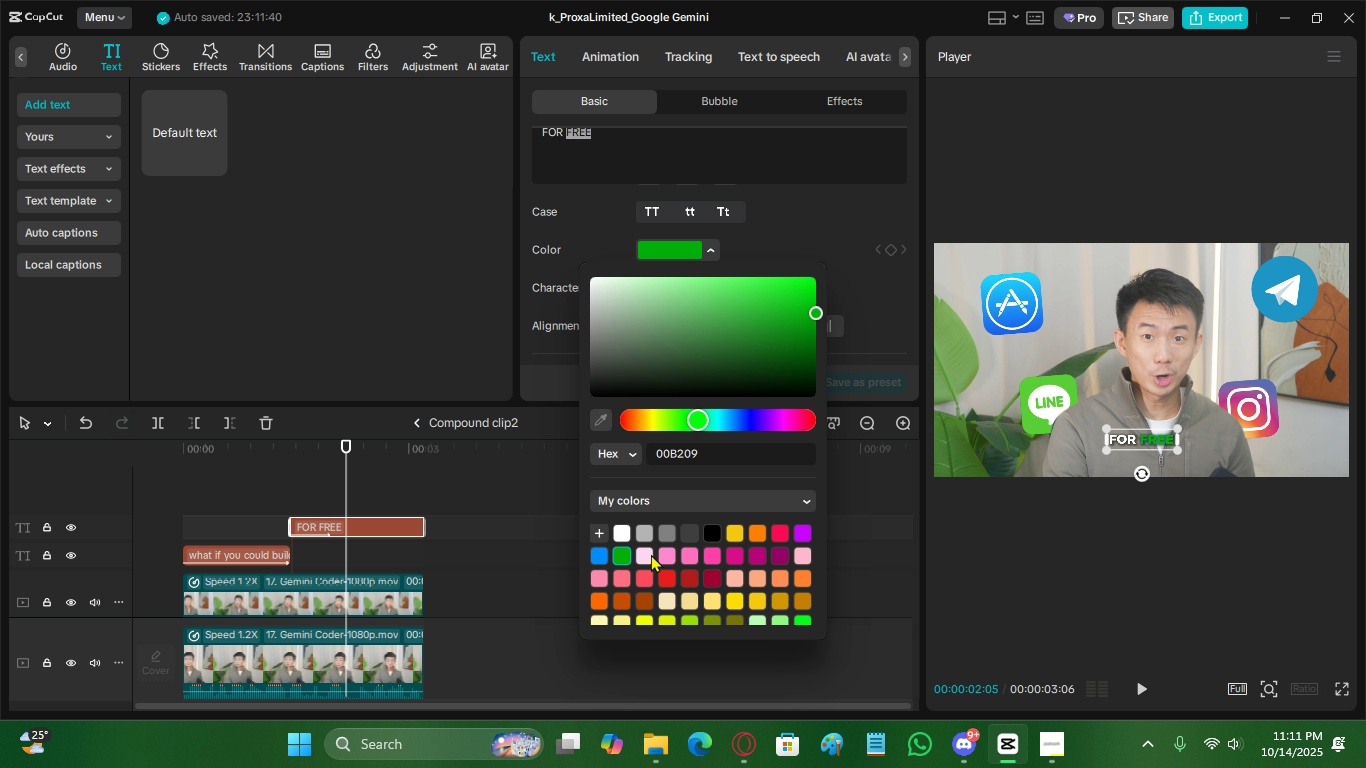 
left_click([600, 555])
 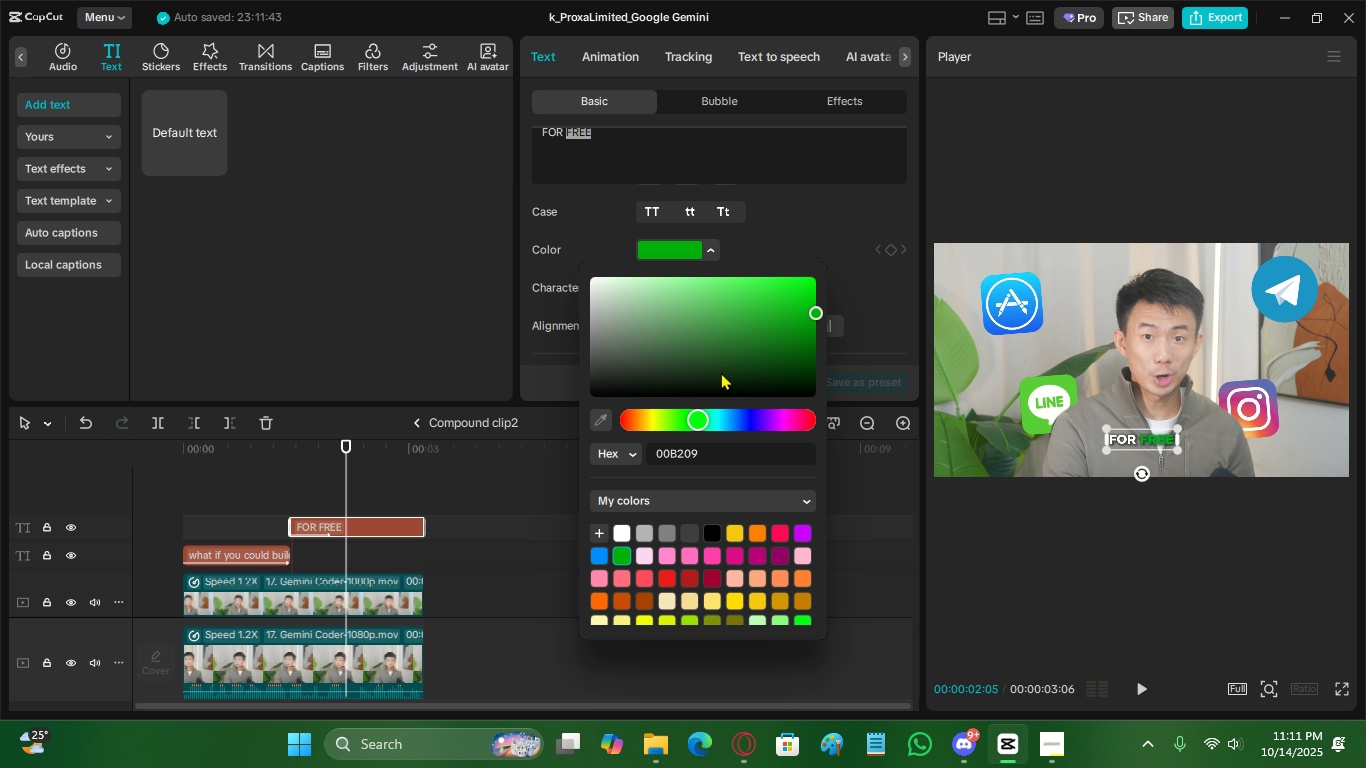 
left_click_drag(start_coordinate=[751, 279], to_coordinate=[788, 273])
 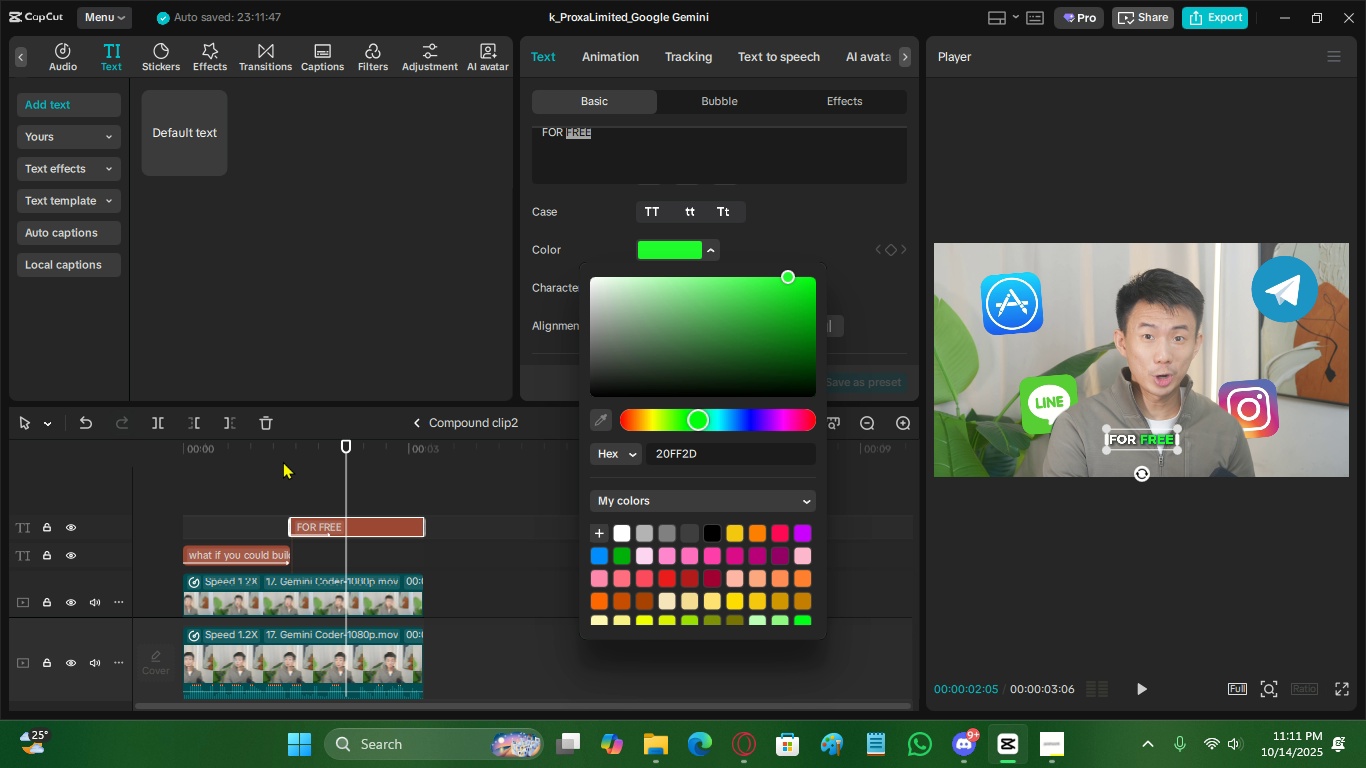 
left_click([267, 452])
 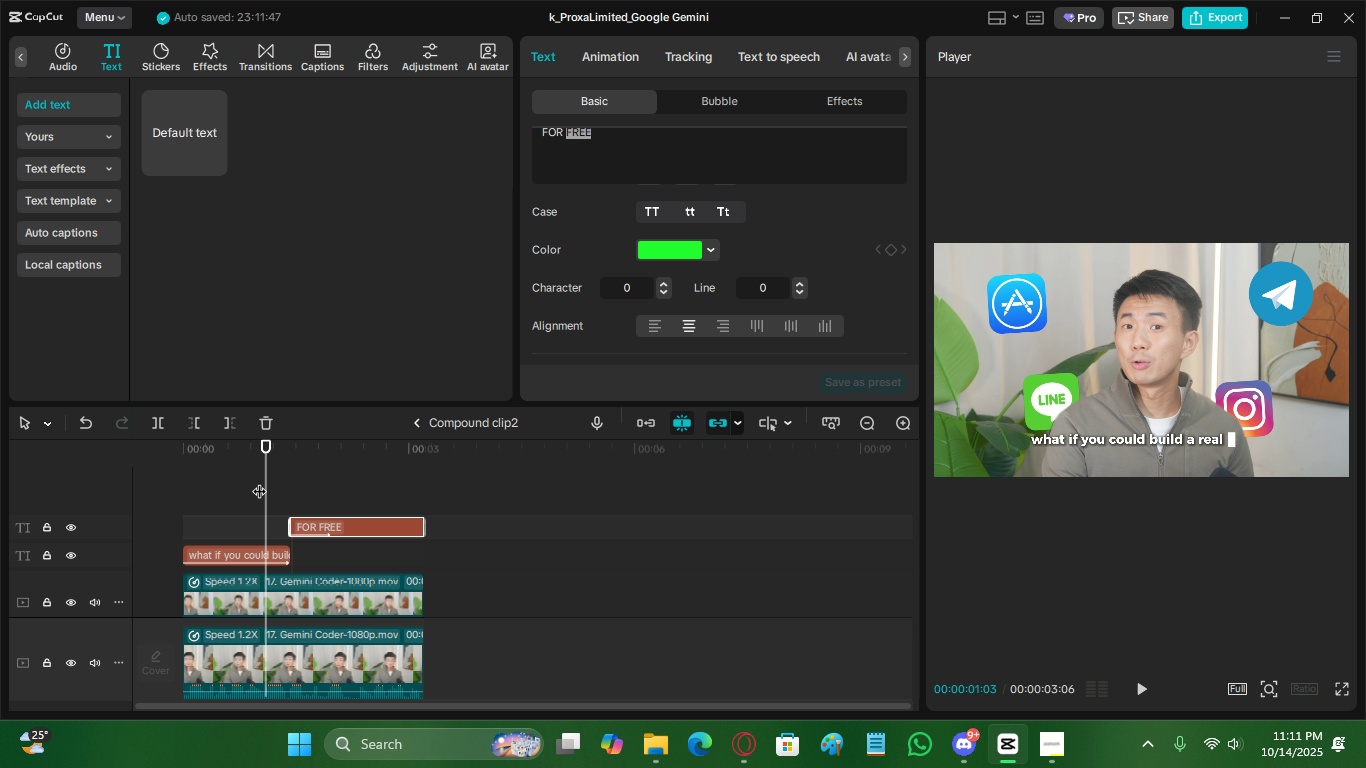 
key(Space)
 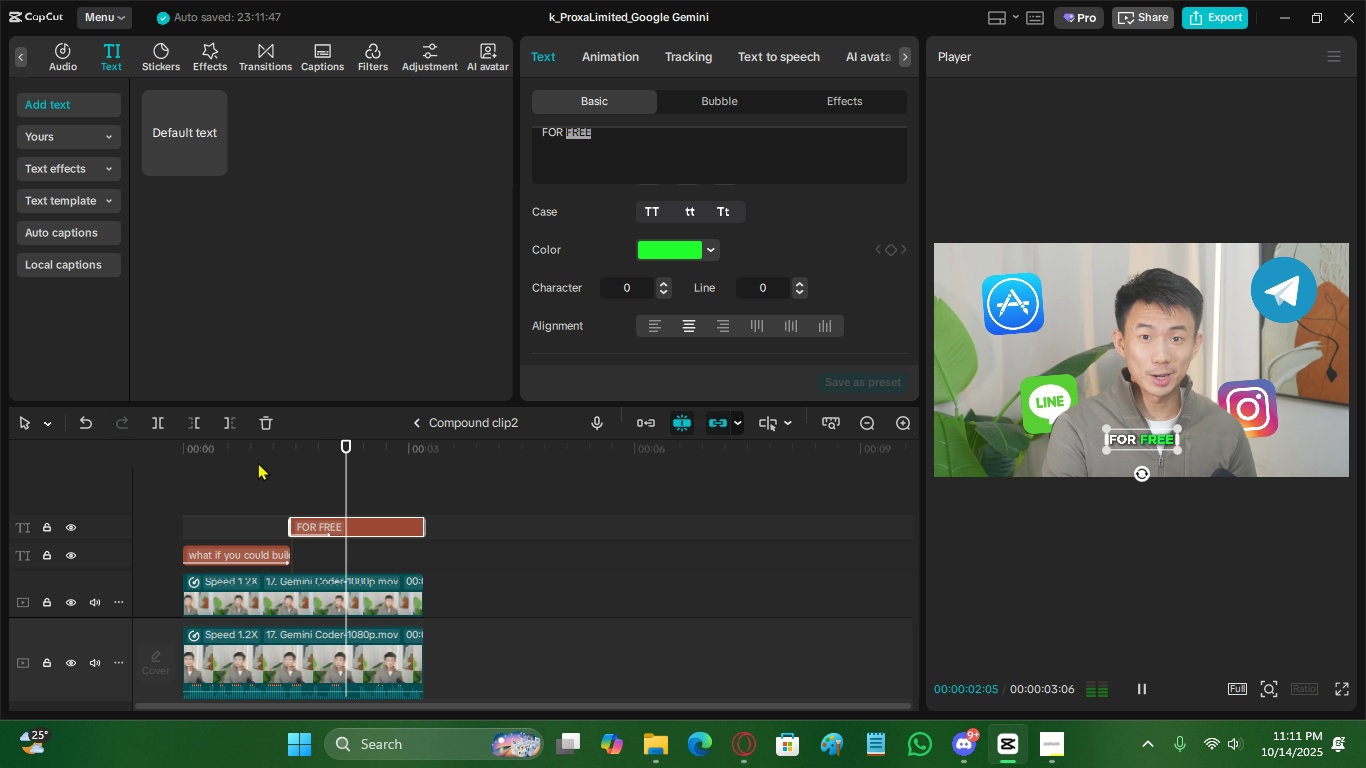 
key(Space)
 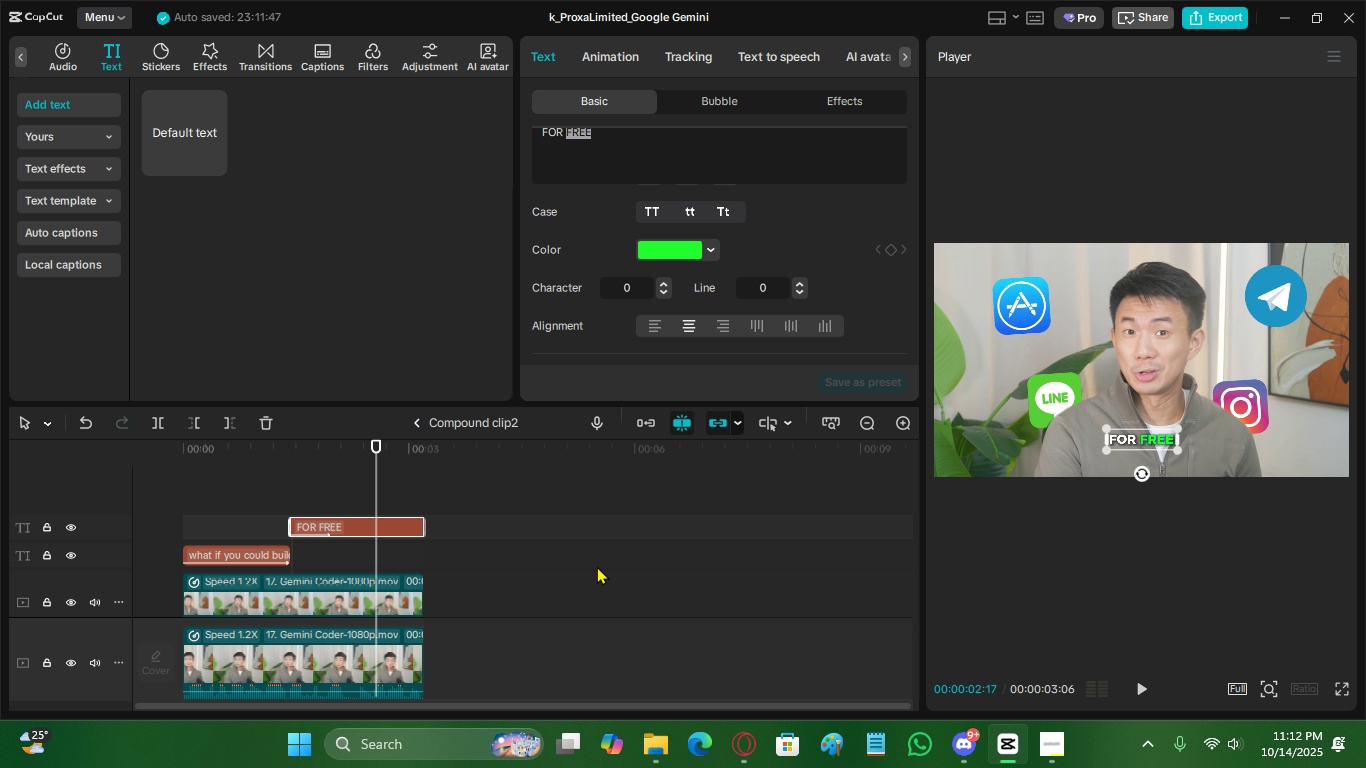 
wait(31.67)
 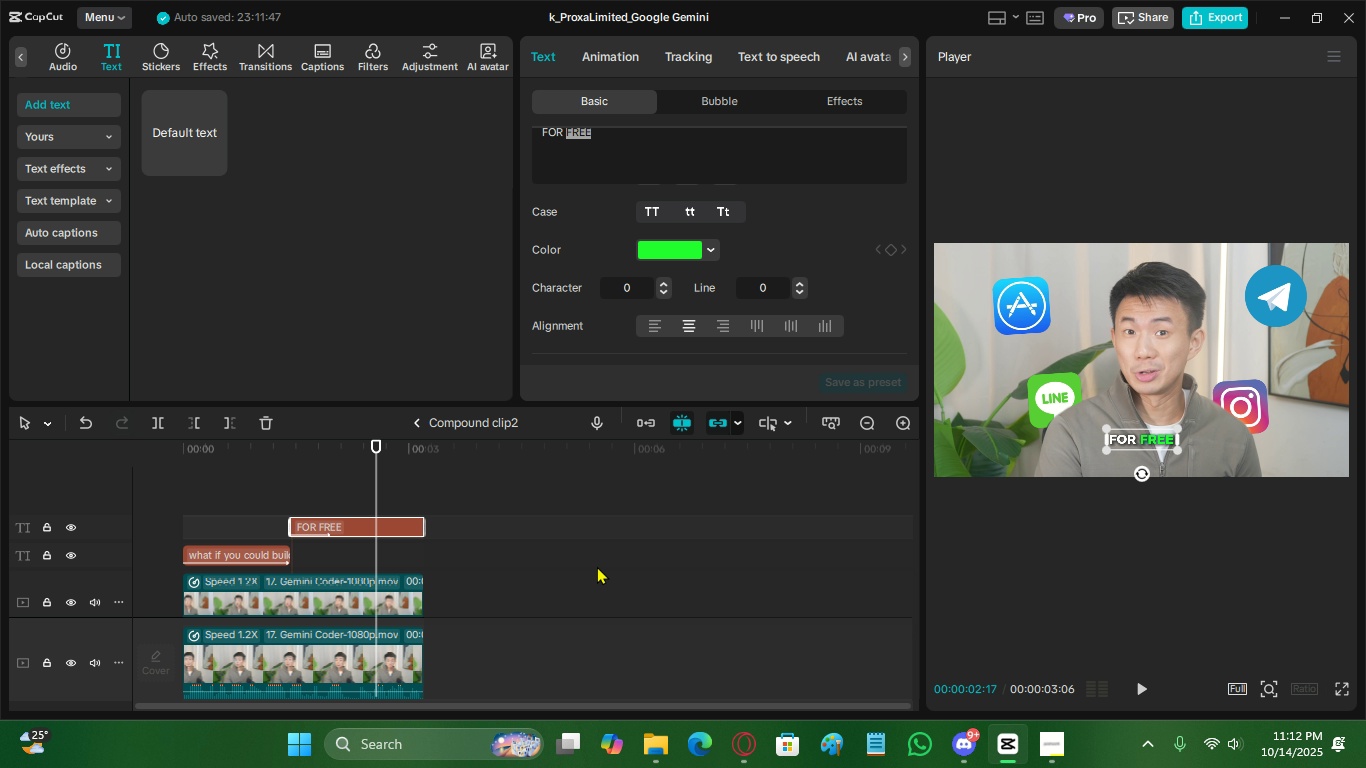 
left_click([265, 476])
 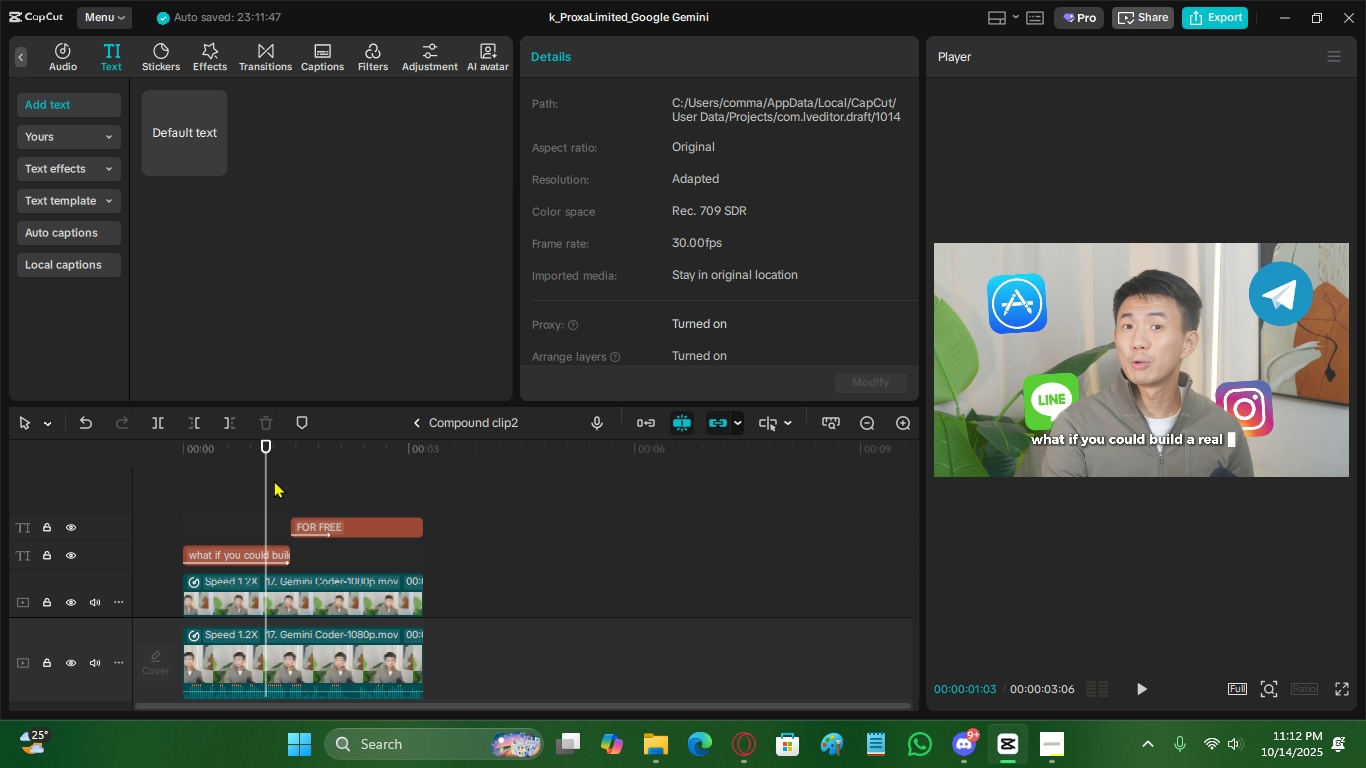 
key(Space)
 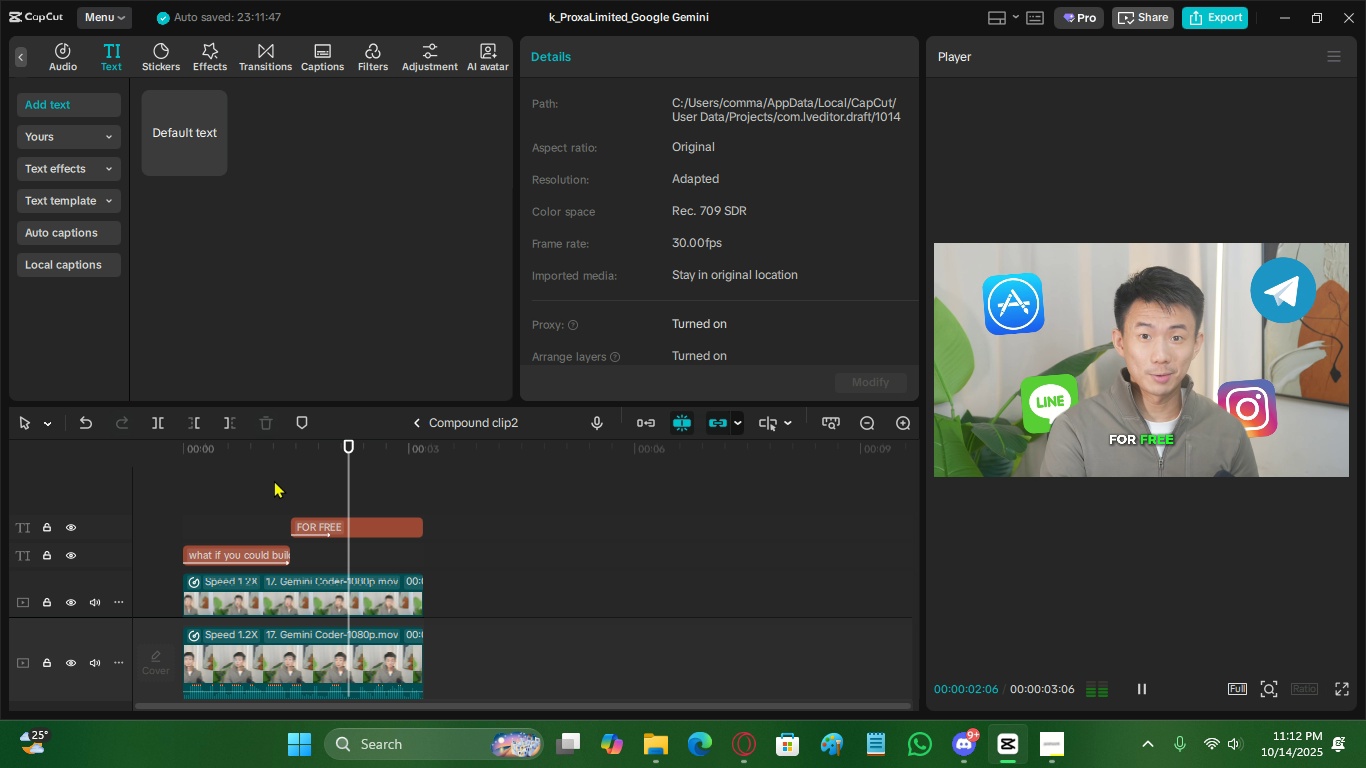 
key(Space)
 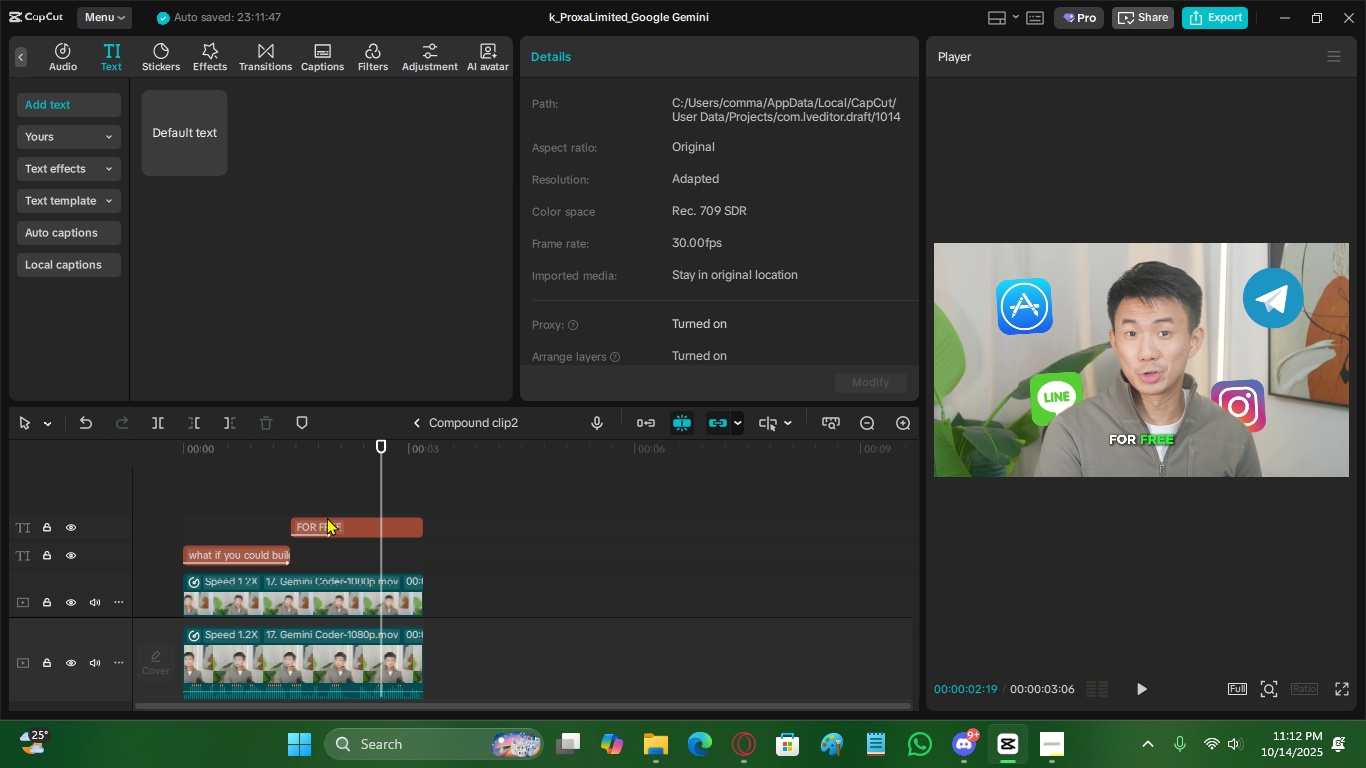 
left_click([327, 517])
 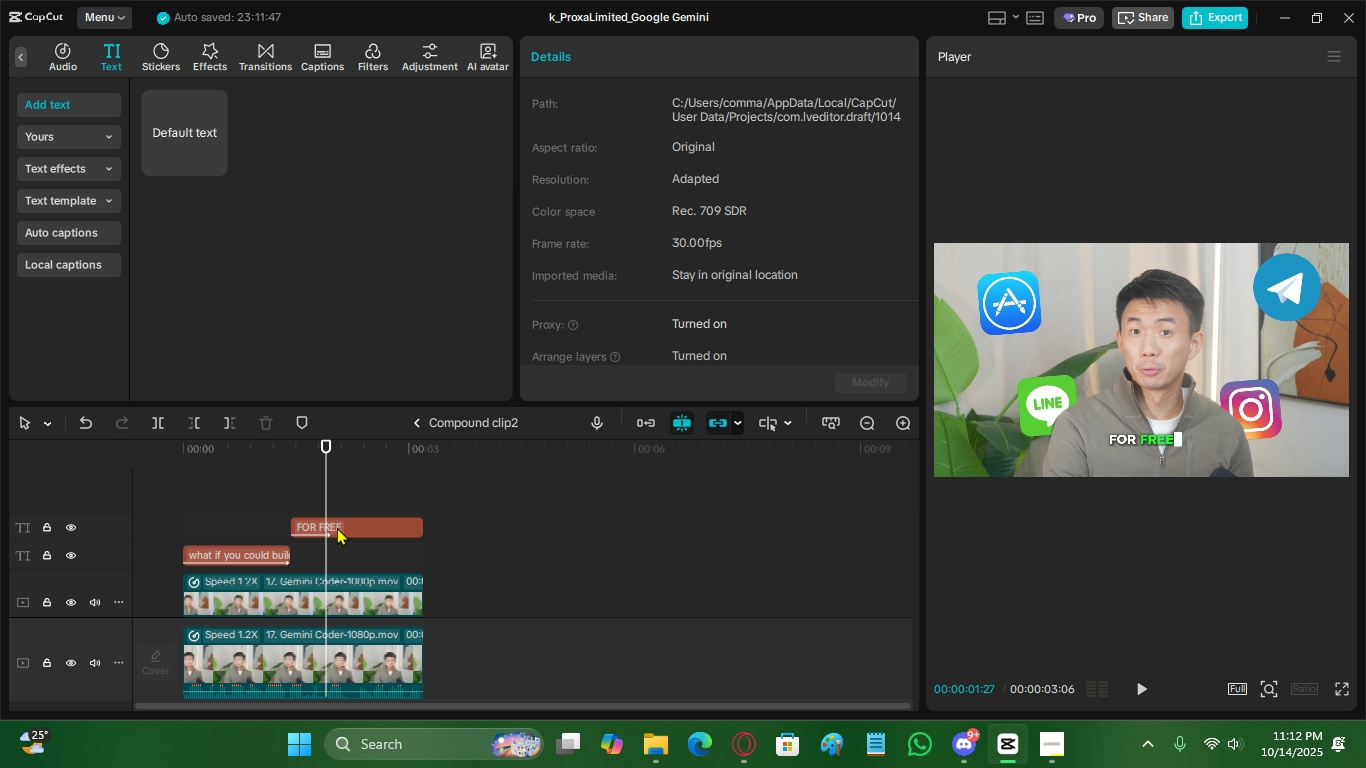 
left_click([337, 527])
 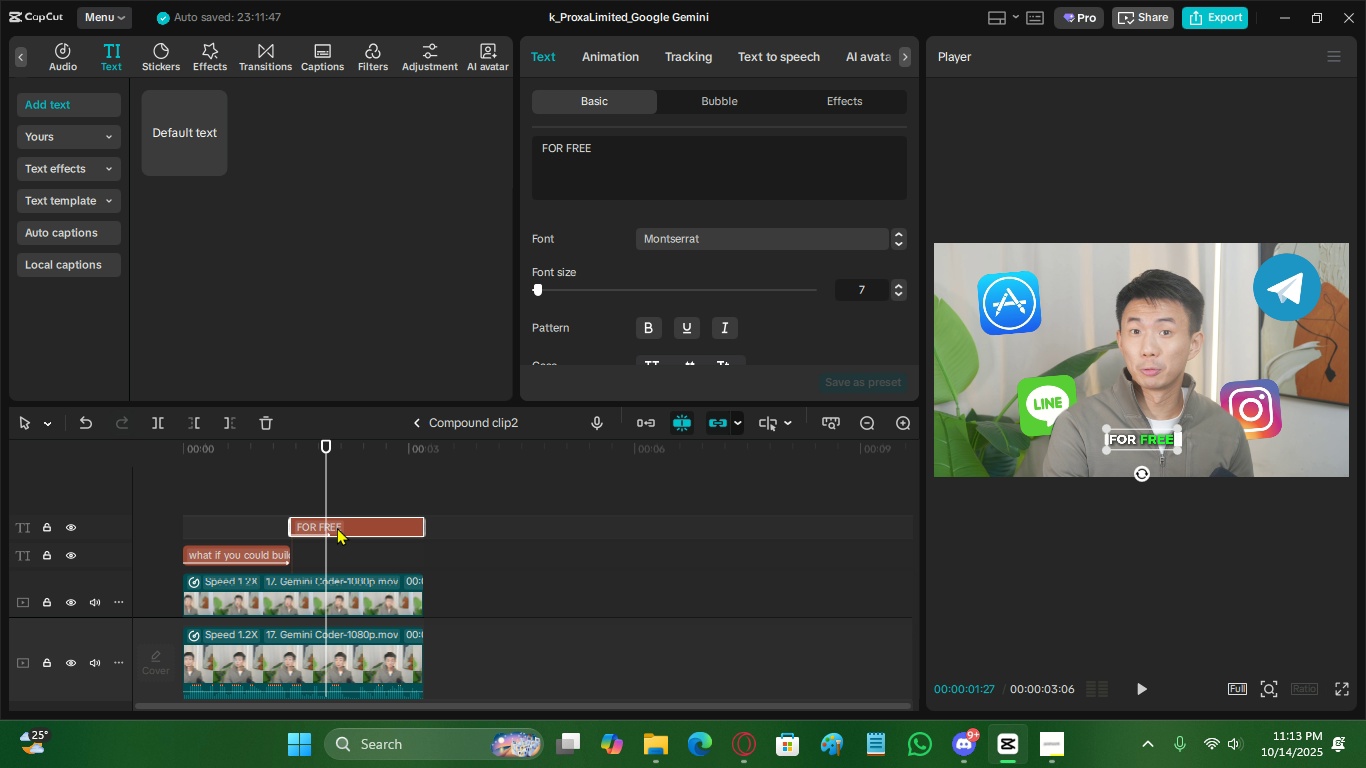 
wait(50.67)
 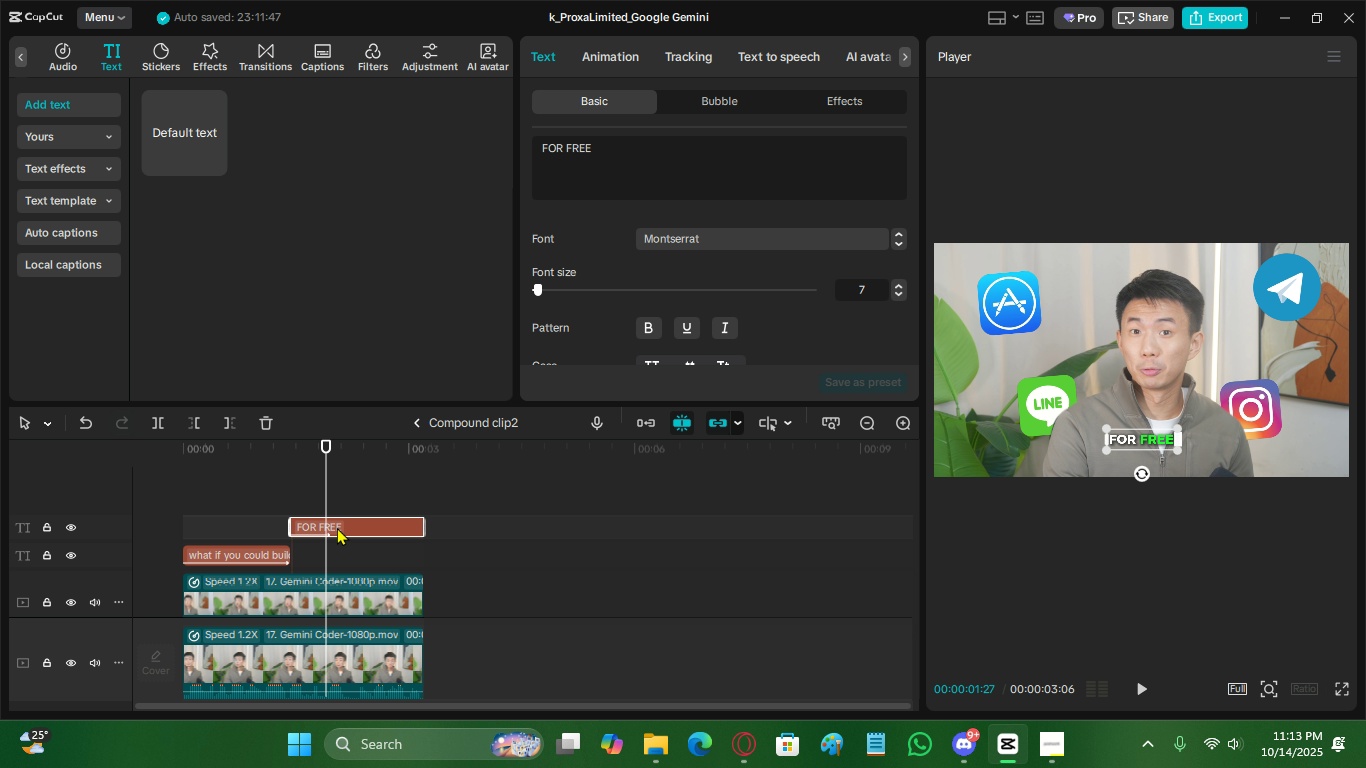 
left_click([270, 488])
 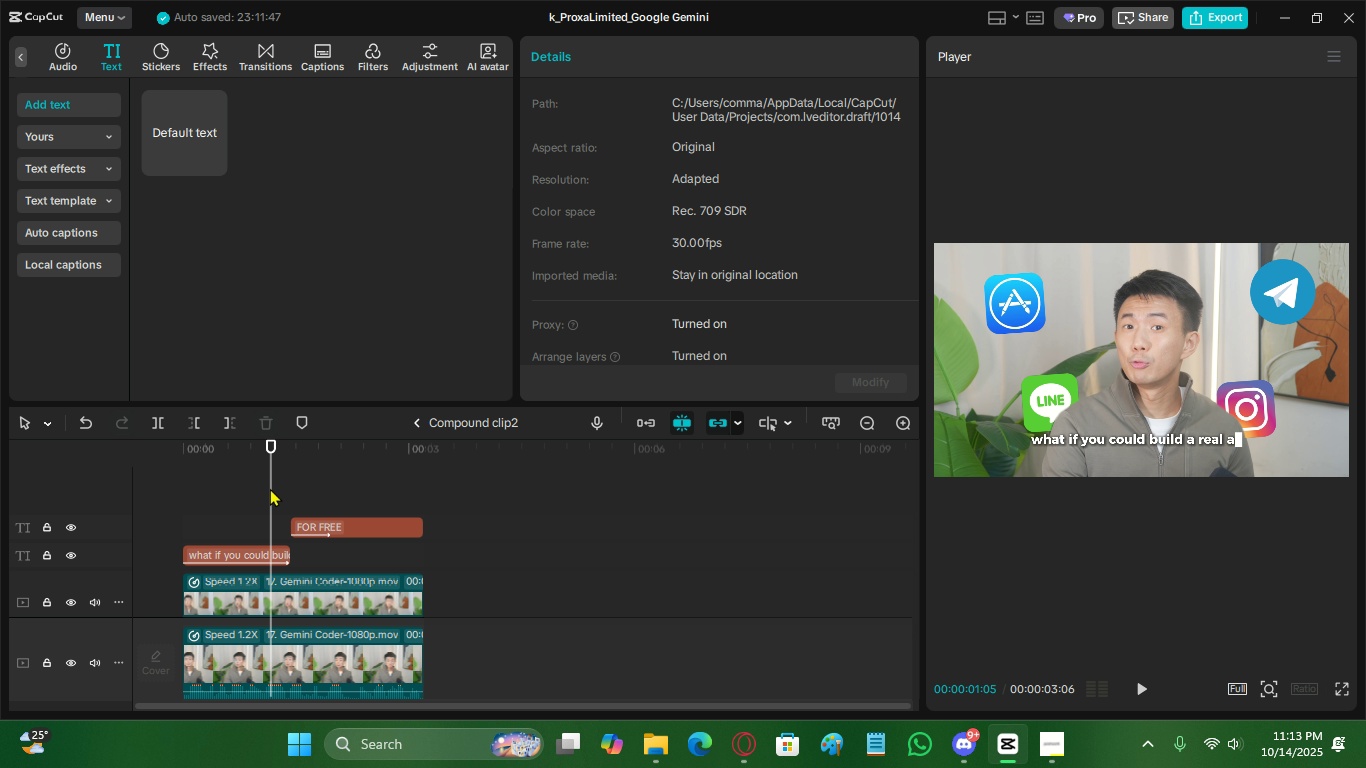 
key(Space)
 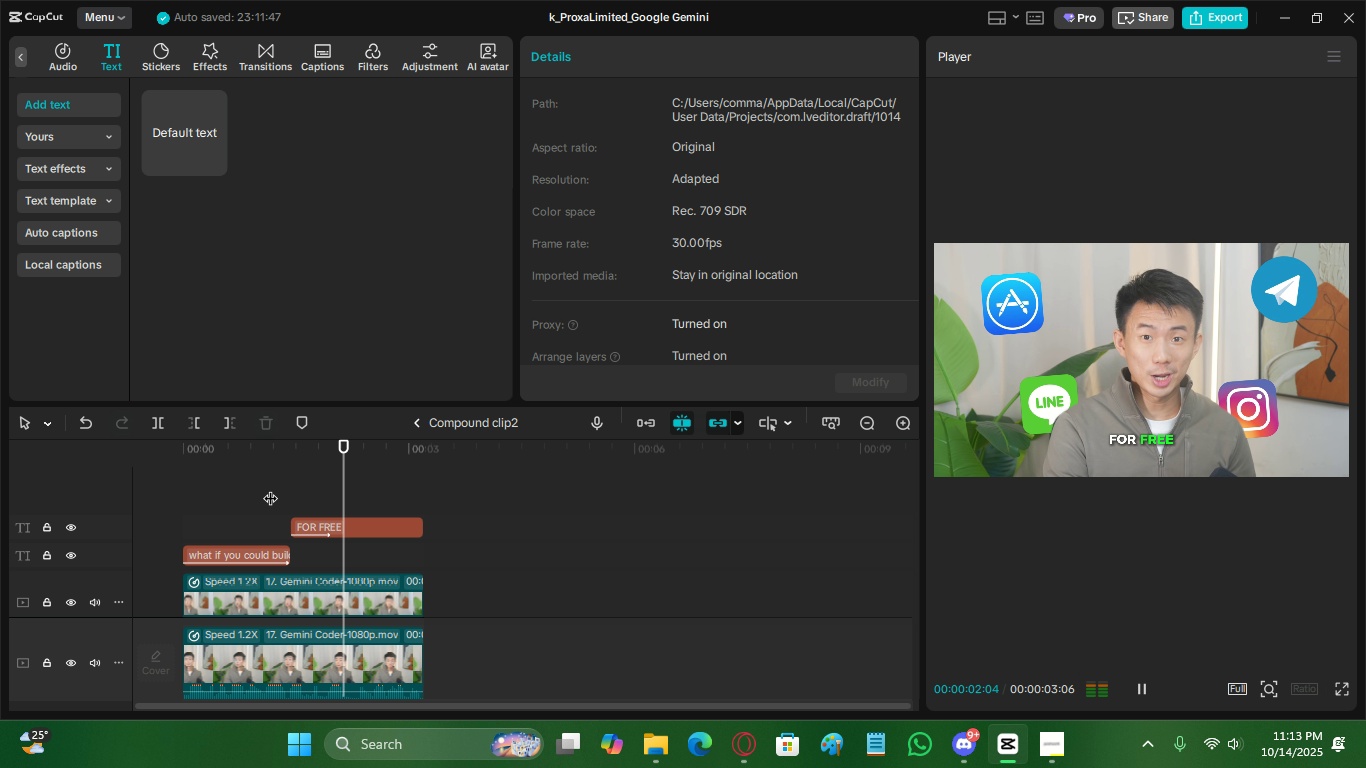 
key(Space)
 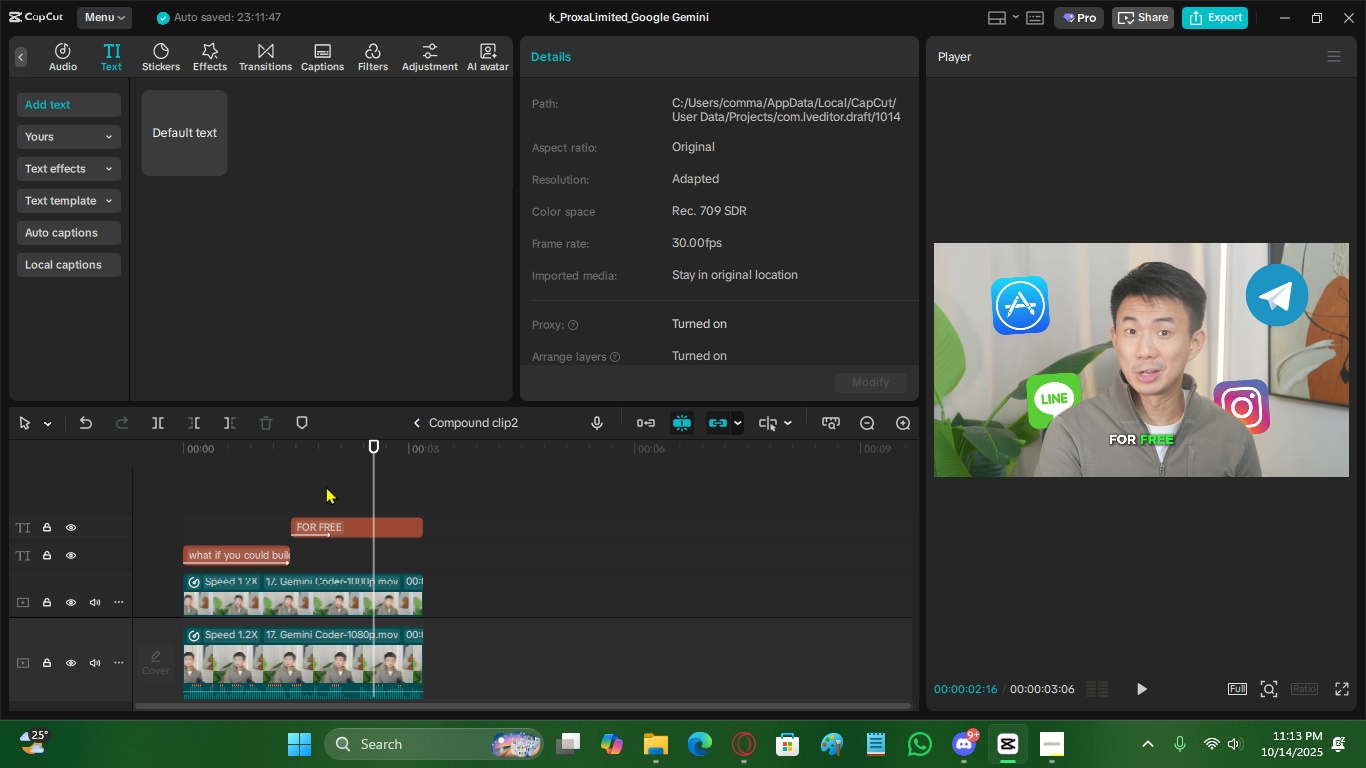 
left_click([326, 486])
 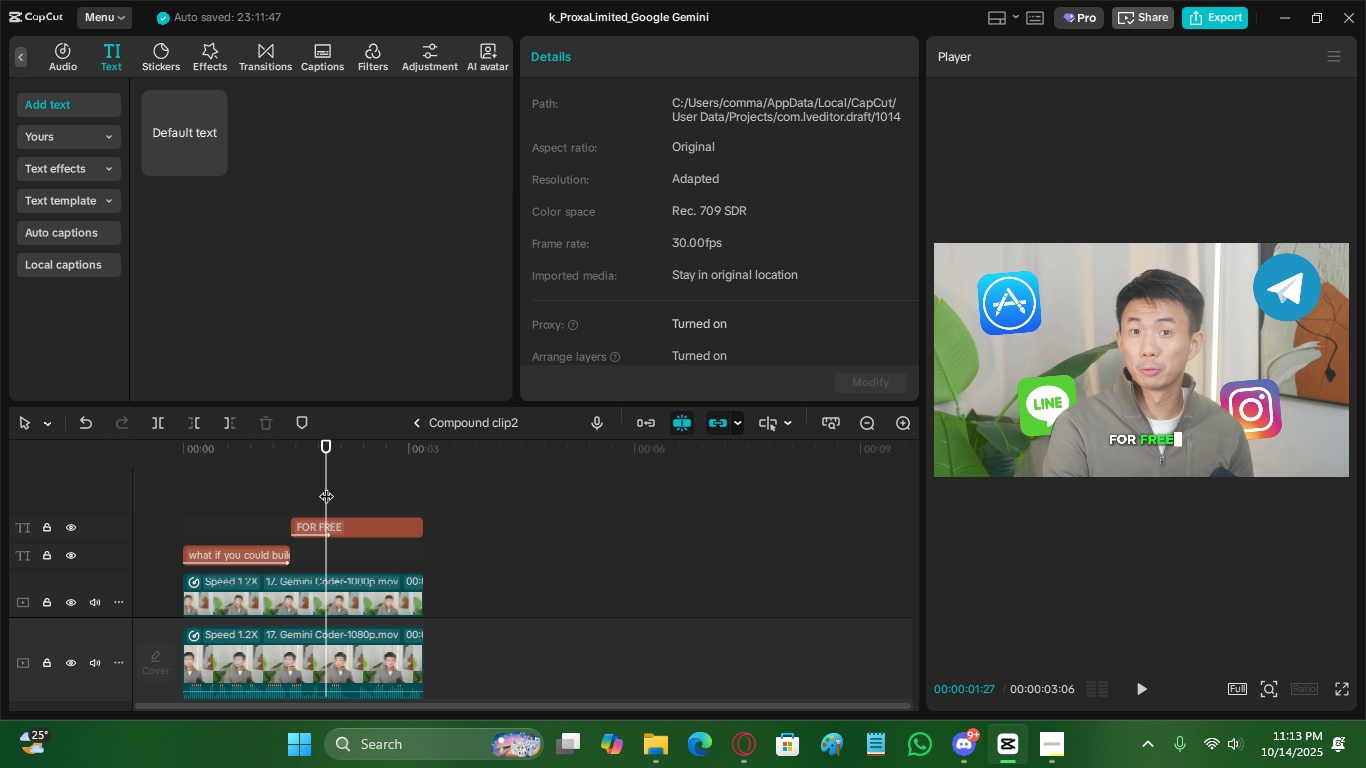 
key(Space)
 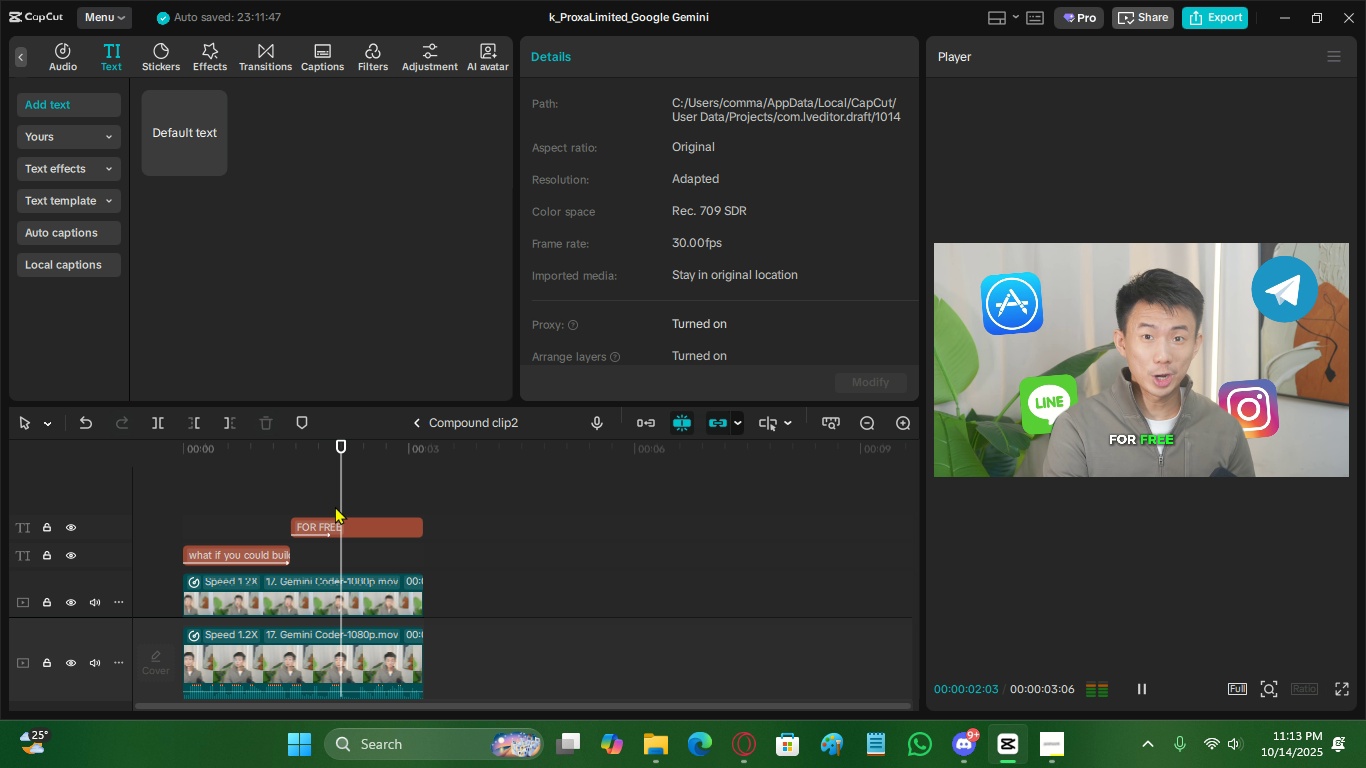 
key(Space)
 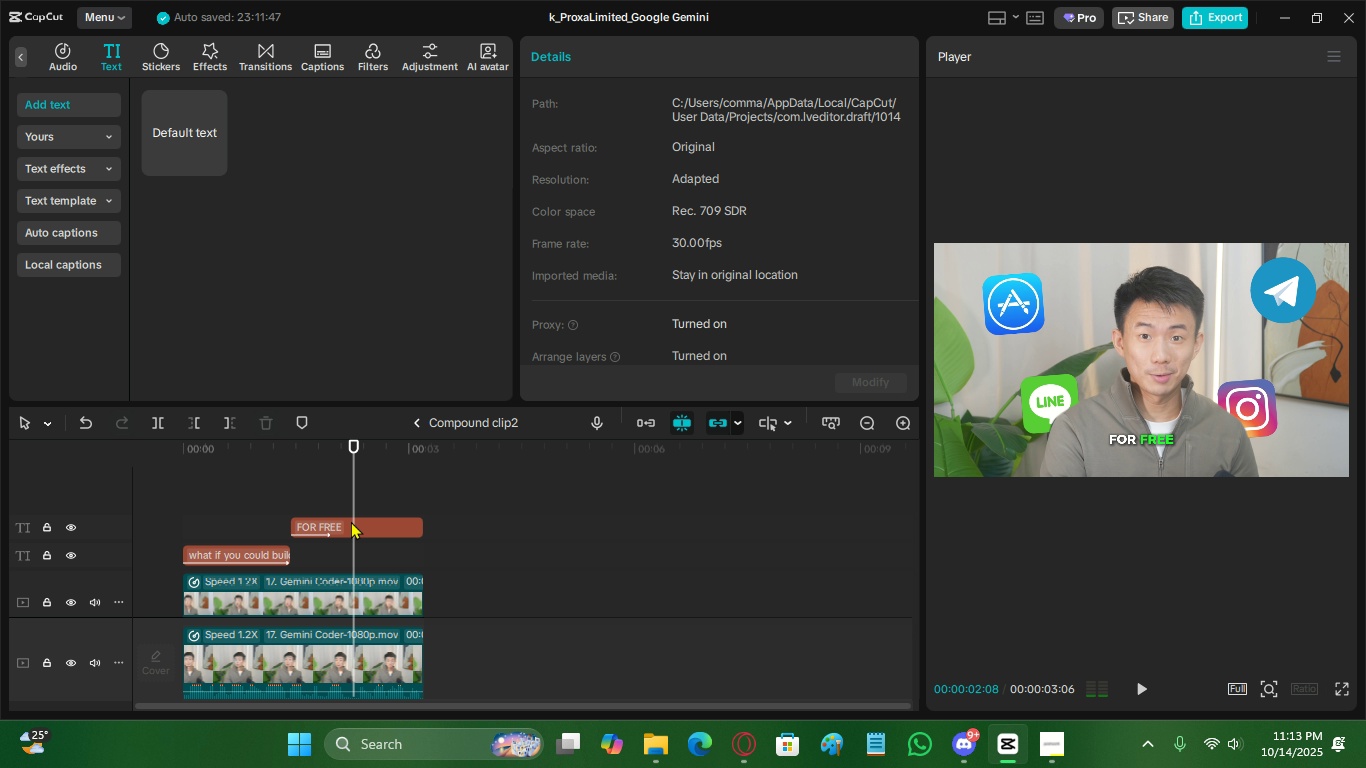 
left_click([351, 521])
 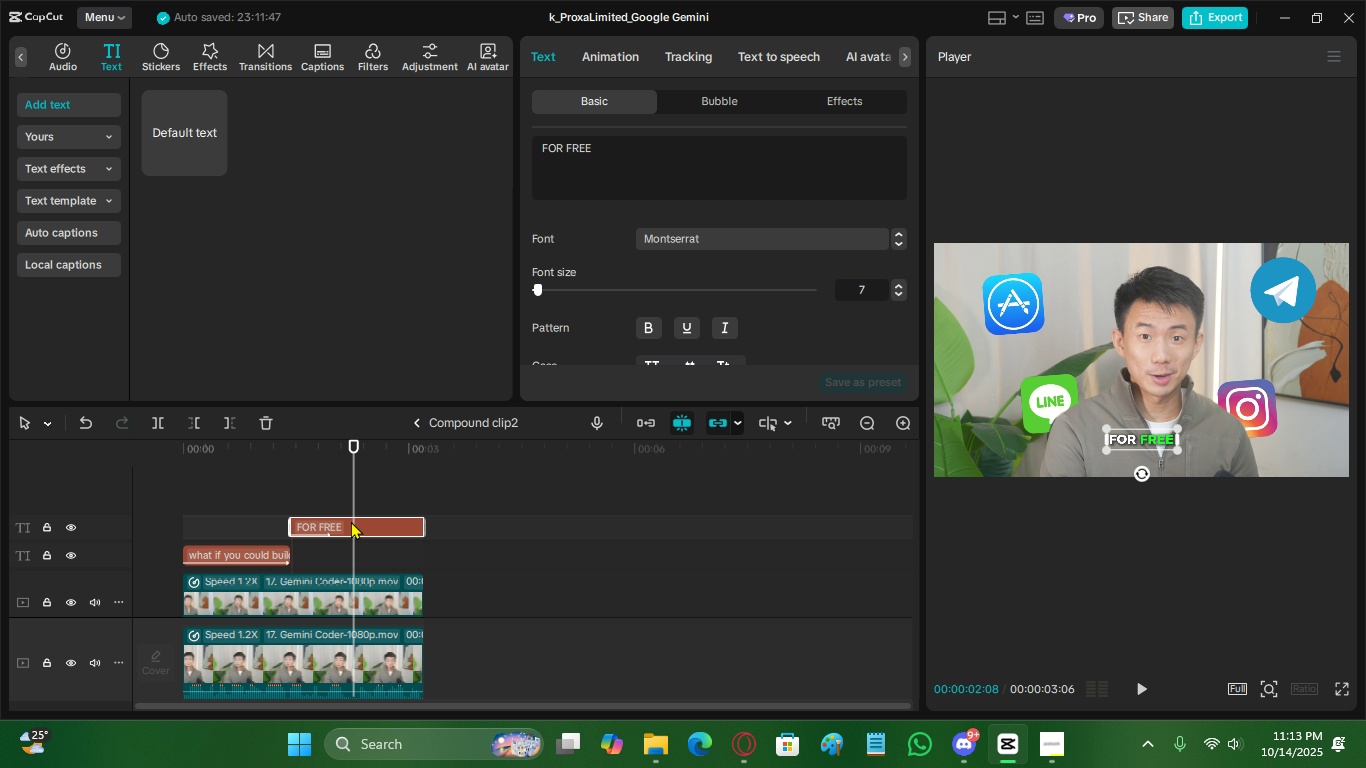 
key(C)
 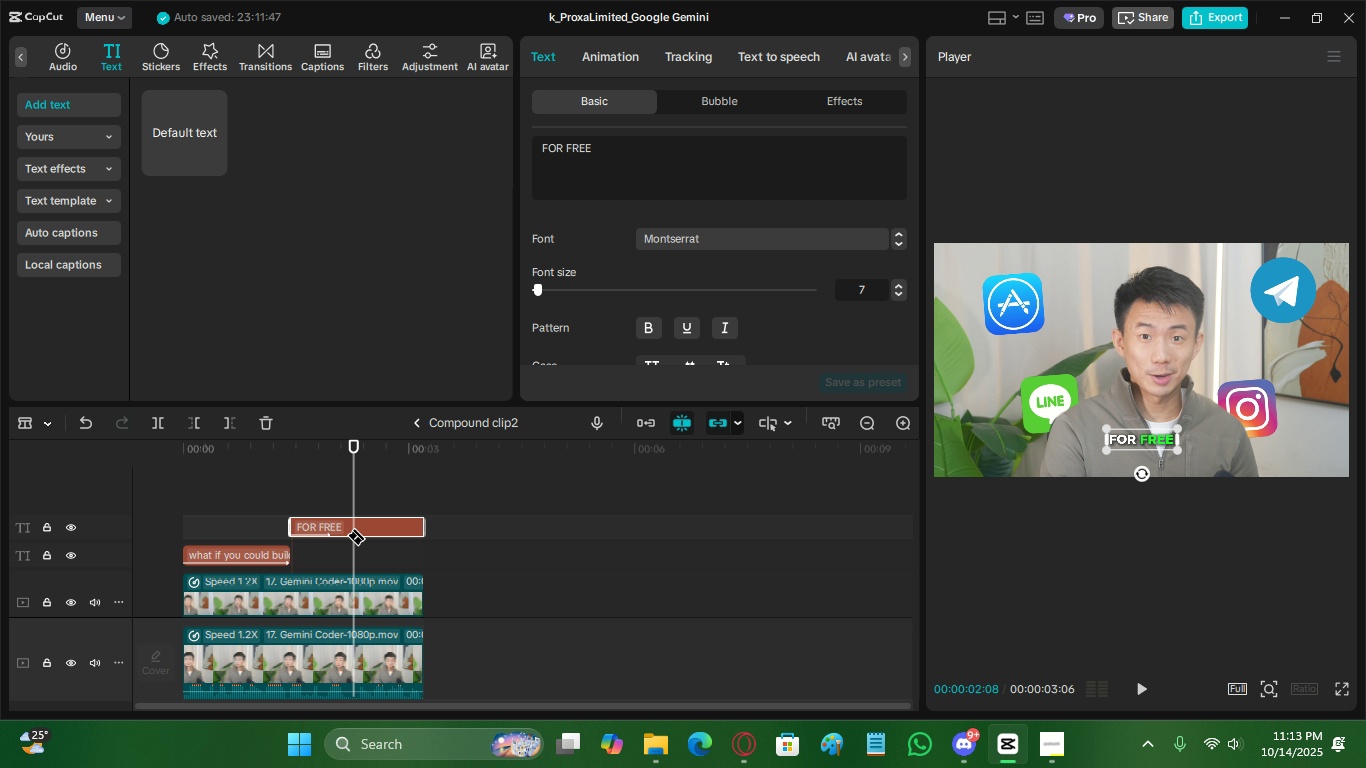 
left_click([356, 527])
 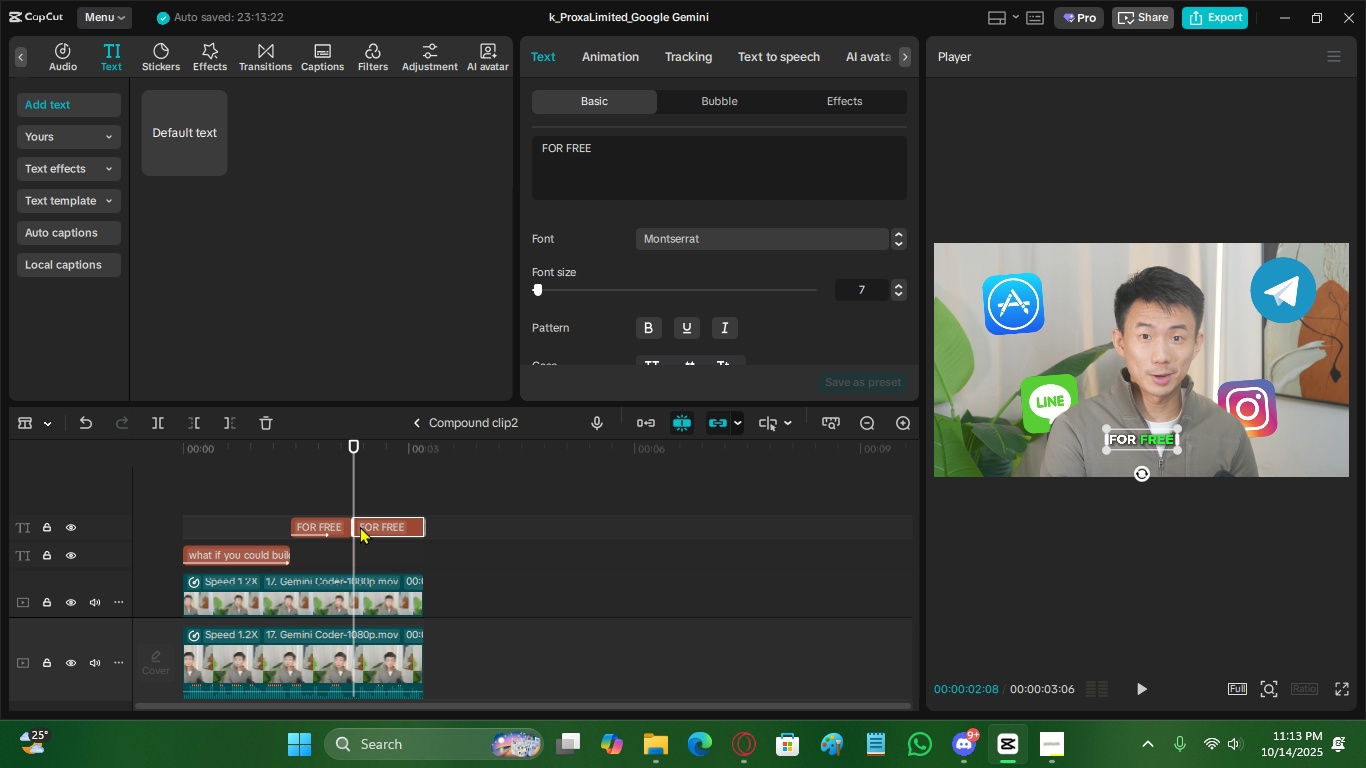 
key(V)
 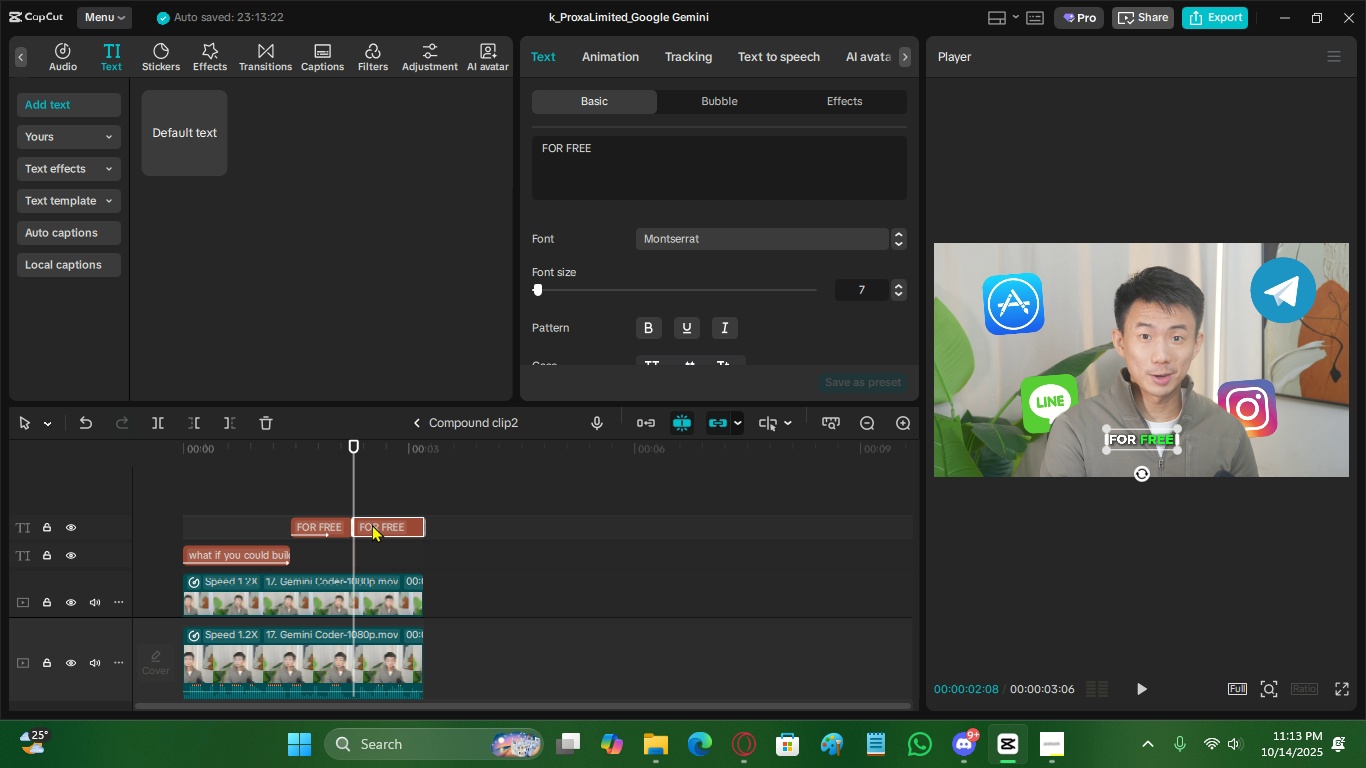 
double_click([372, 524])
 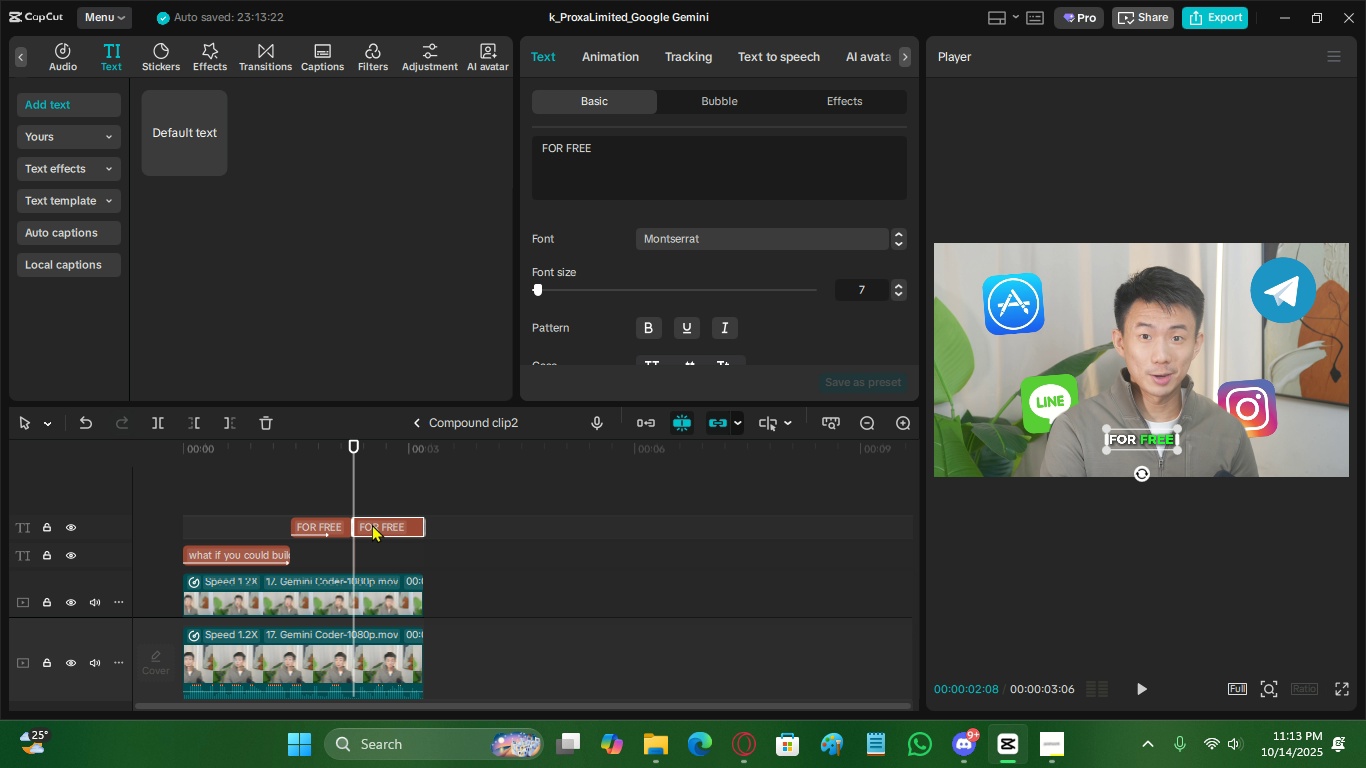 
key(Space)
 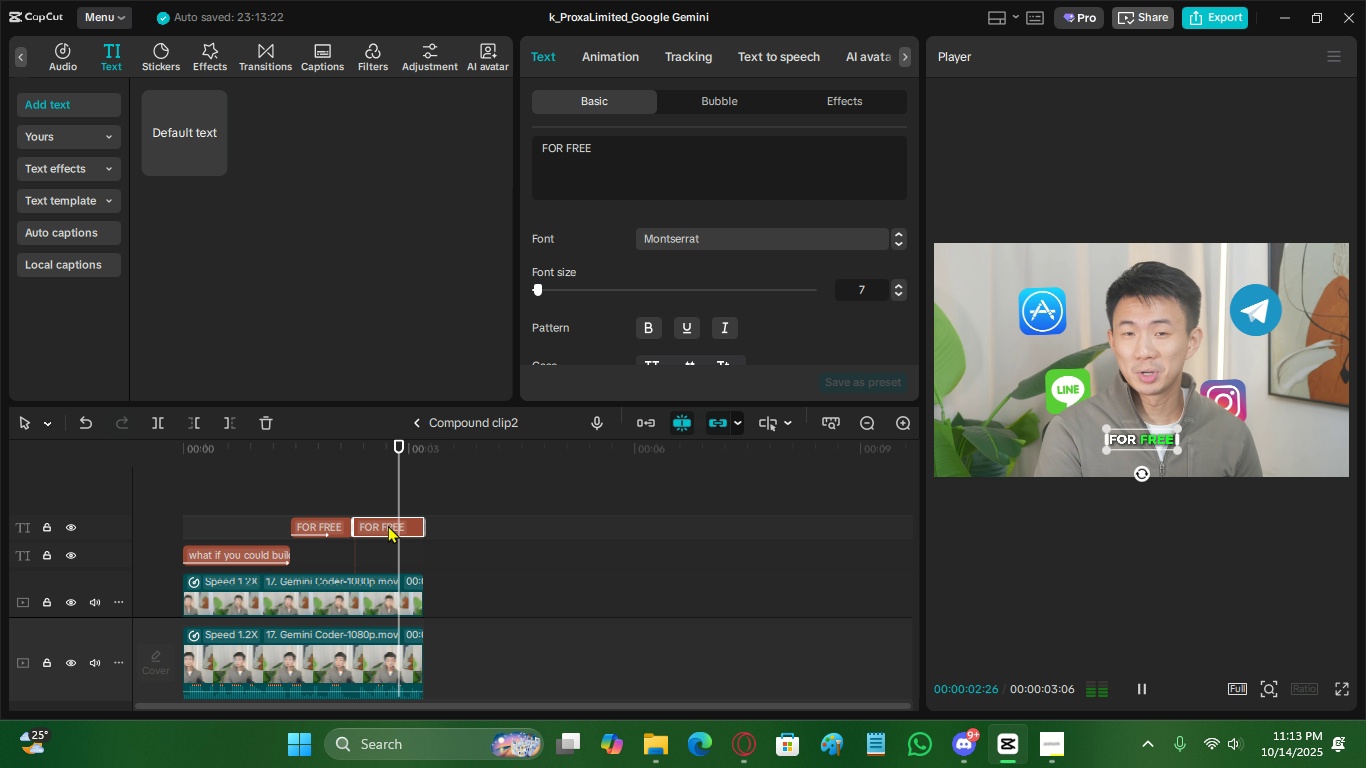 
key(Space)
 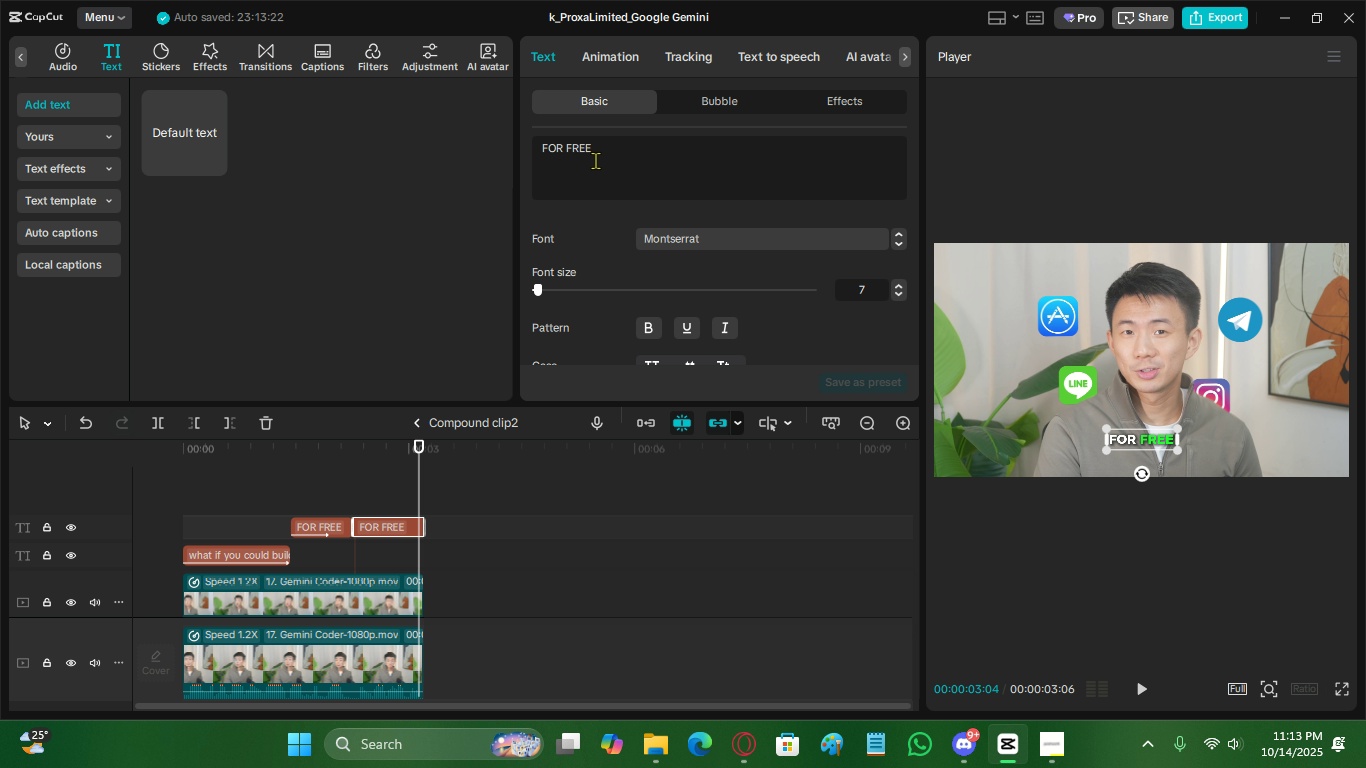 
left_click([596, 152])
 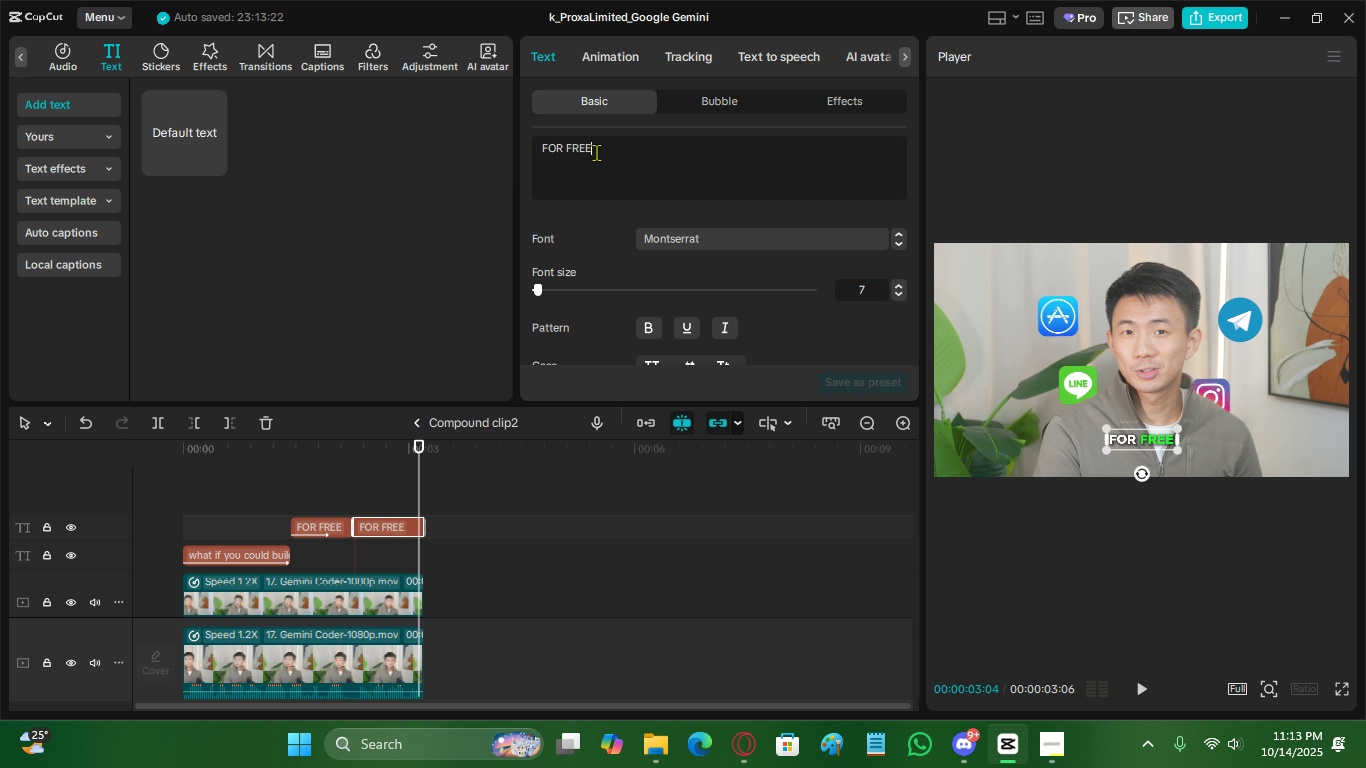 
key(Control+ControlLeft)
 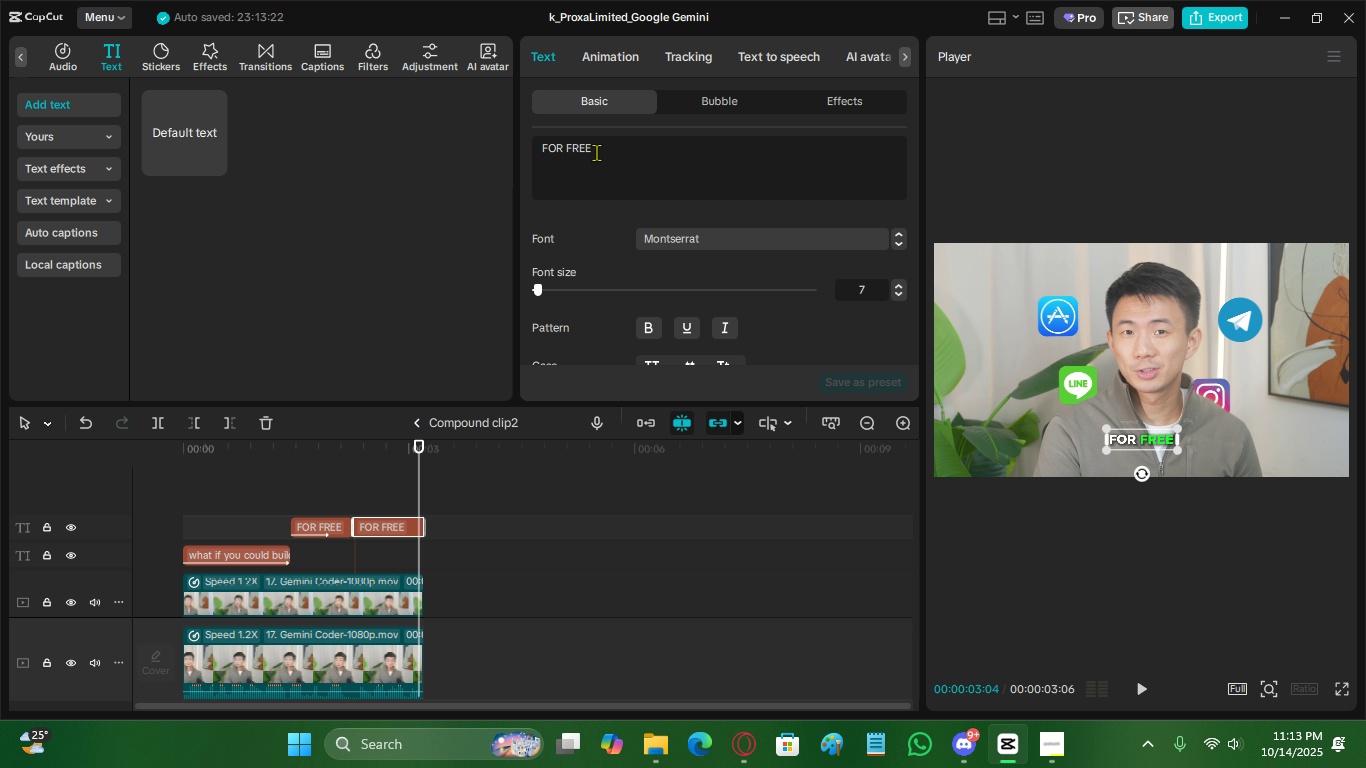 
key(Control+A)
 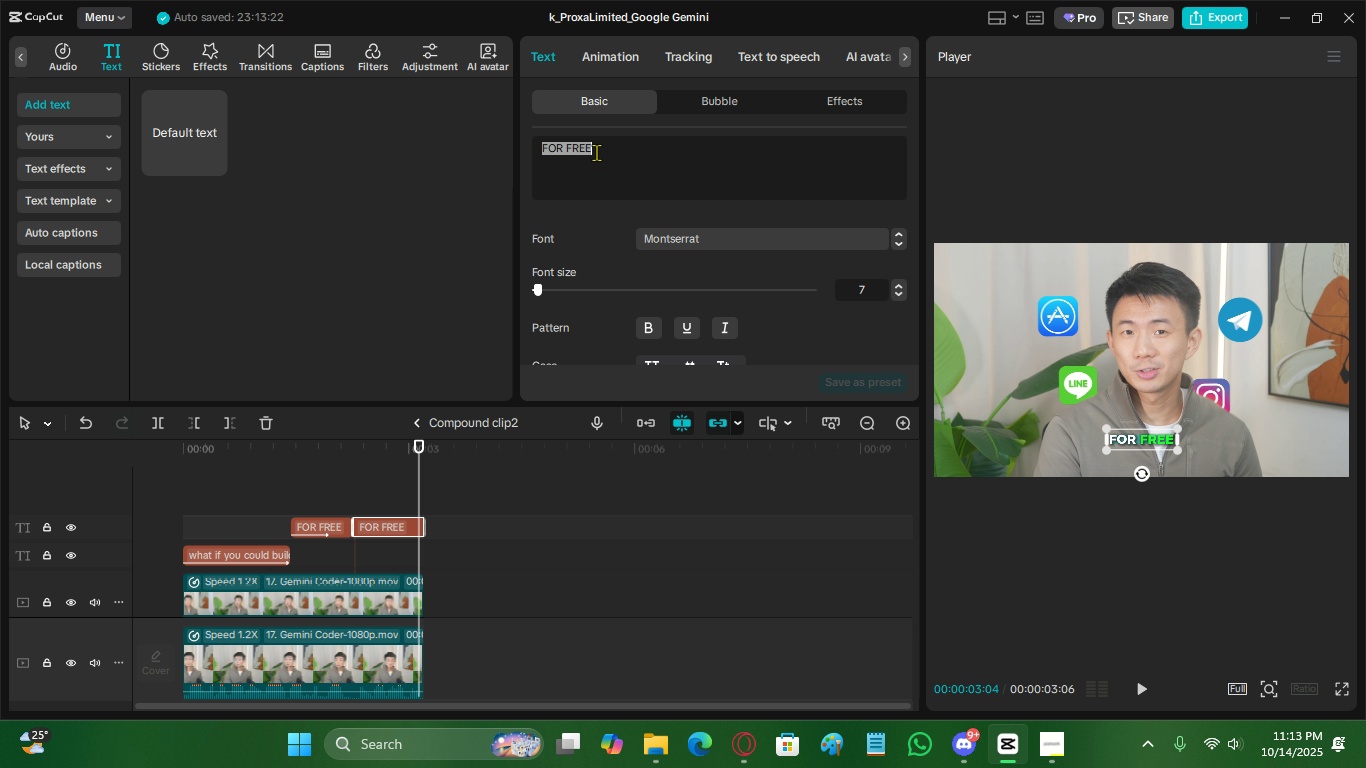 
type(in just)
 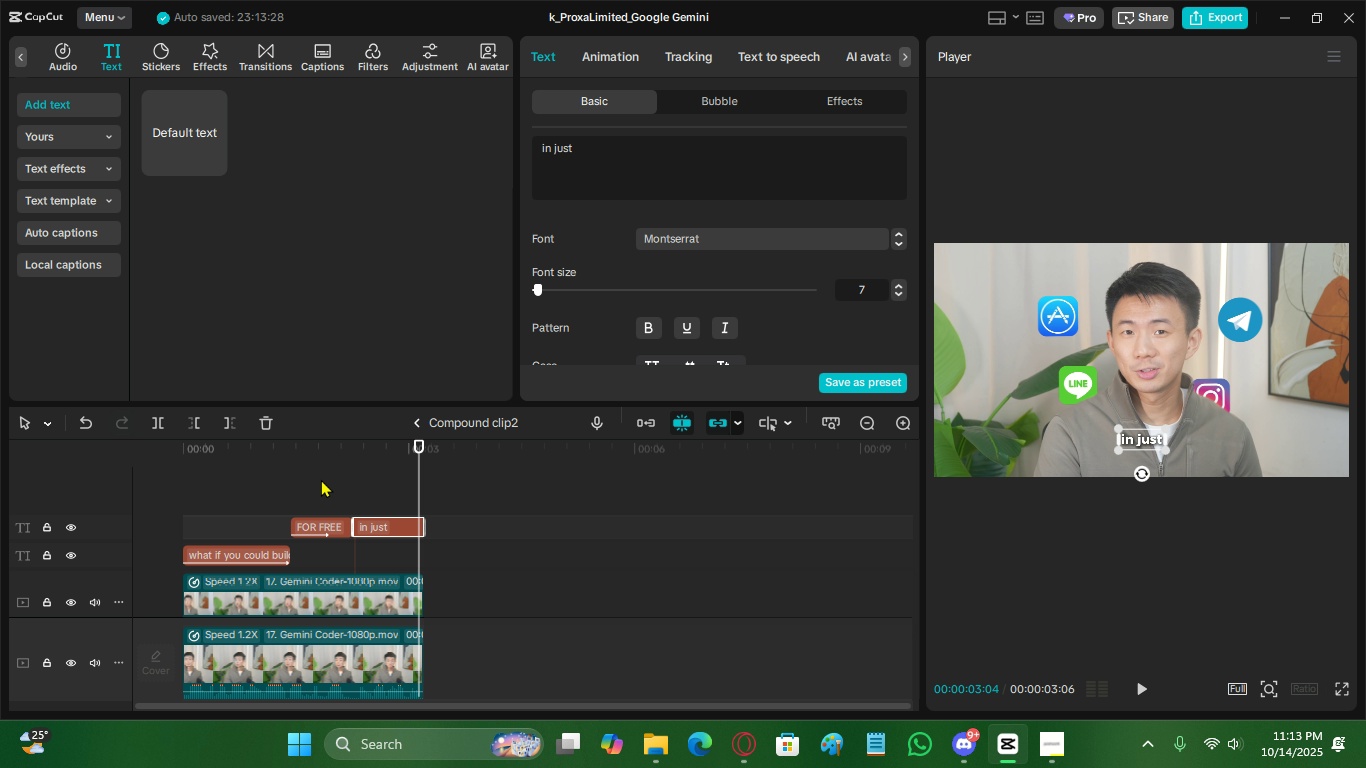 
left_click([329, 473])
 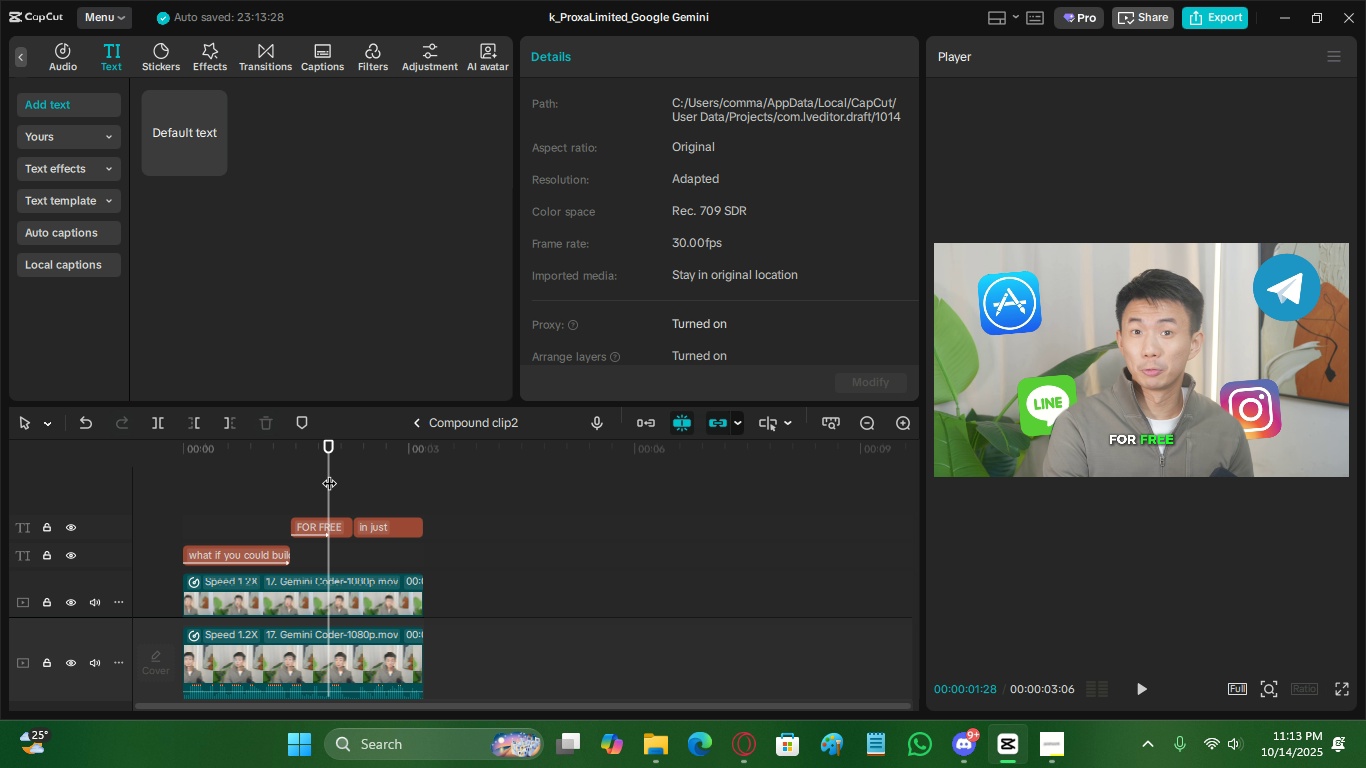 
key(Space)
 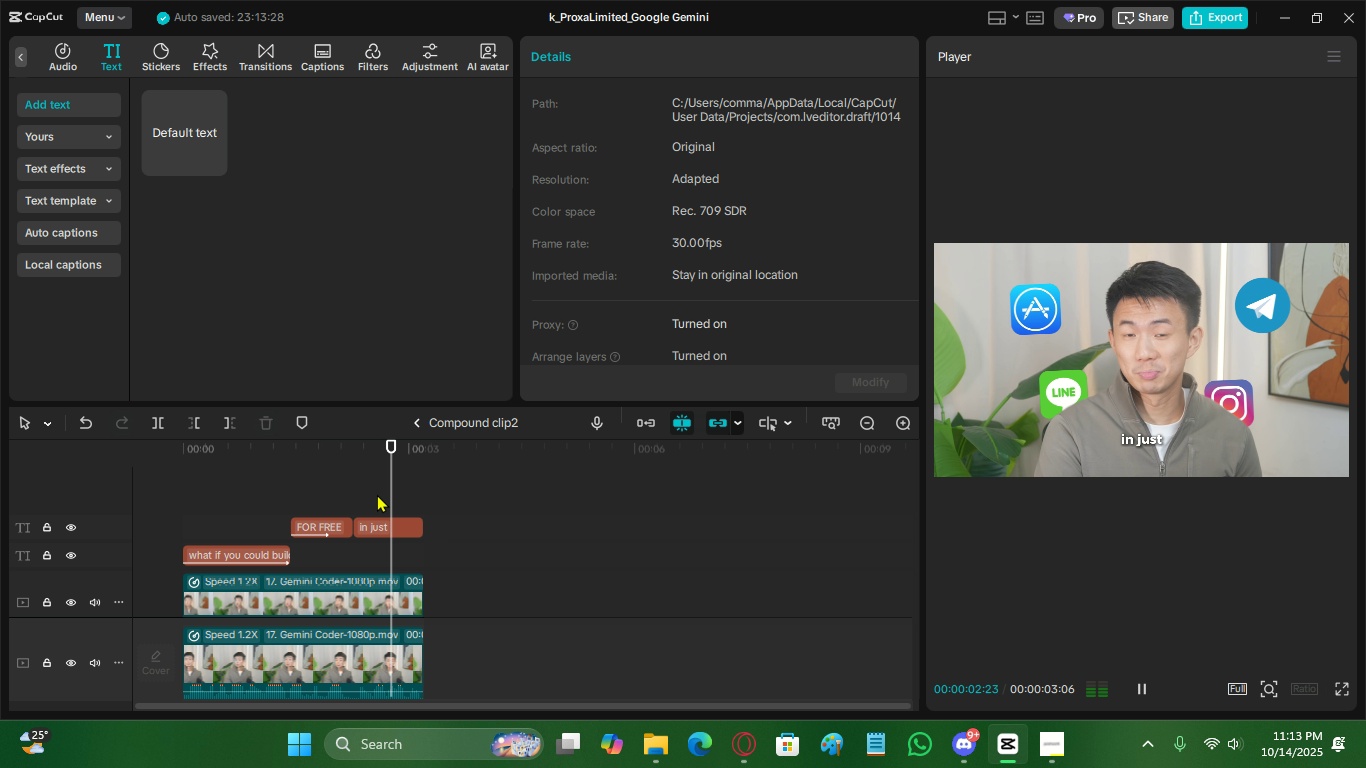 
key(Space)
 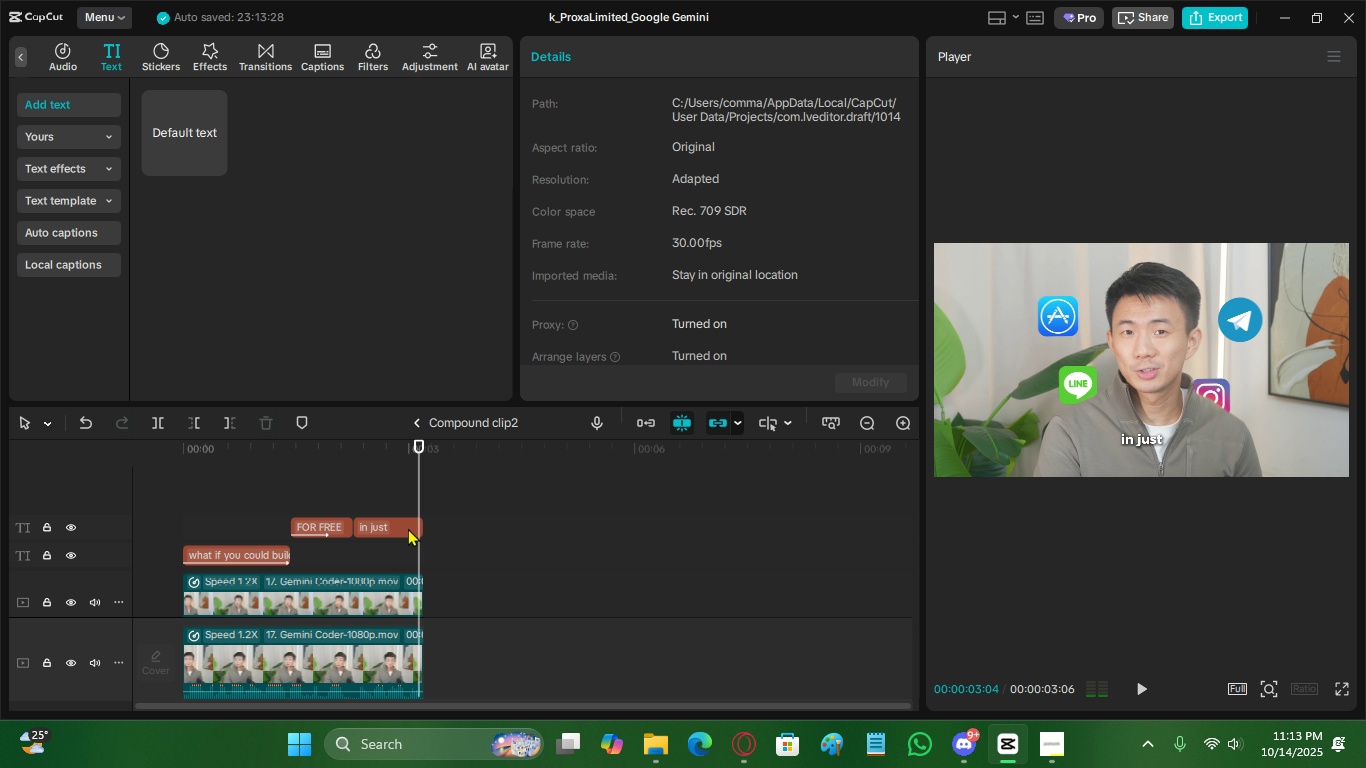 
left_click([408, 528])
 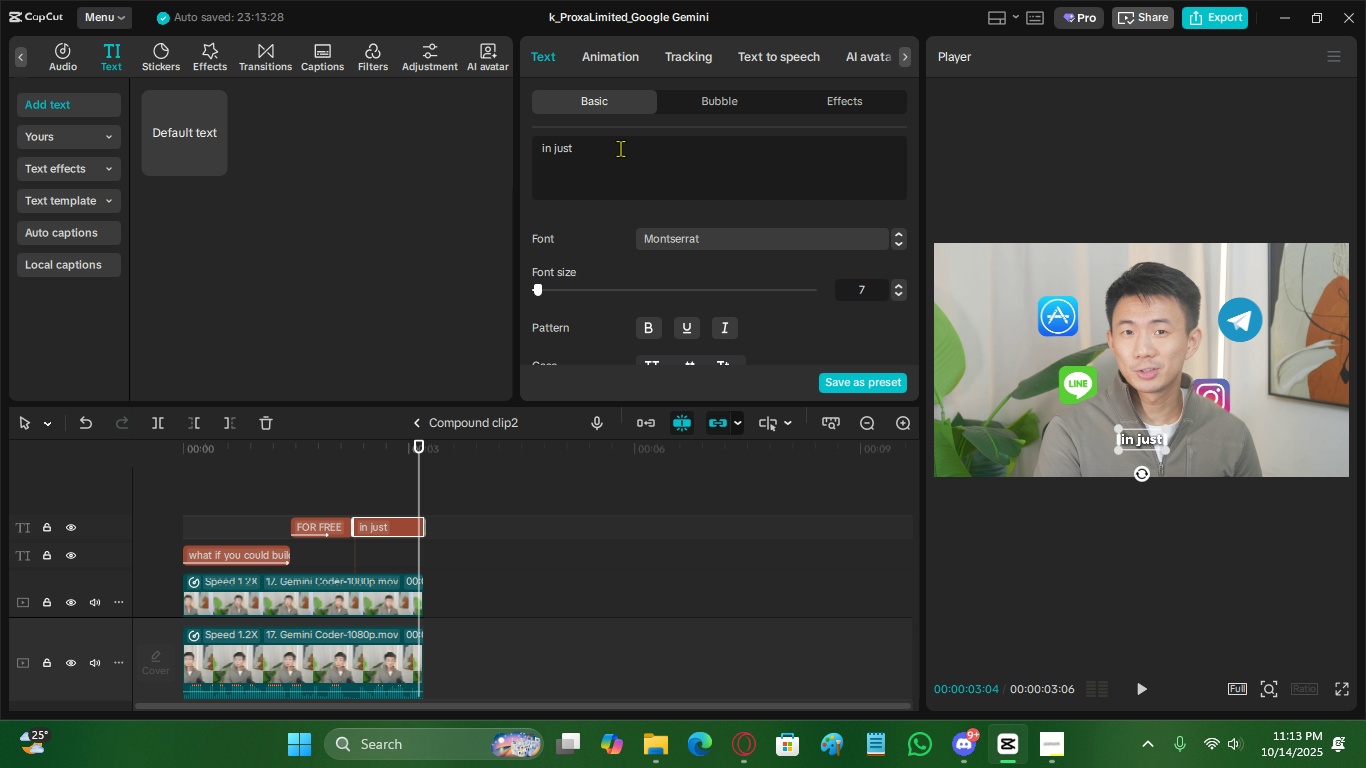 
left_click([620, 148])
 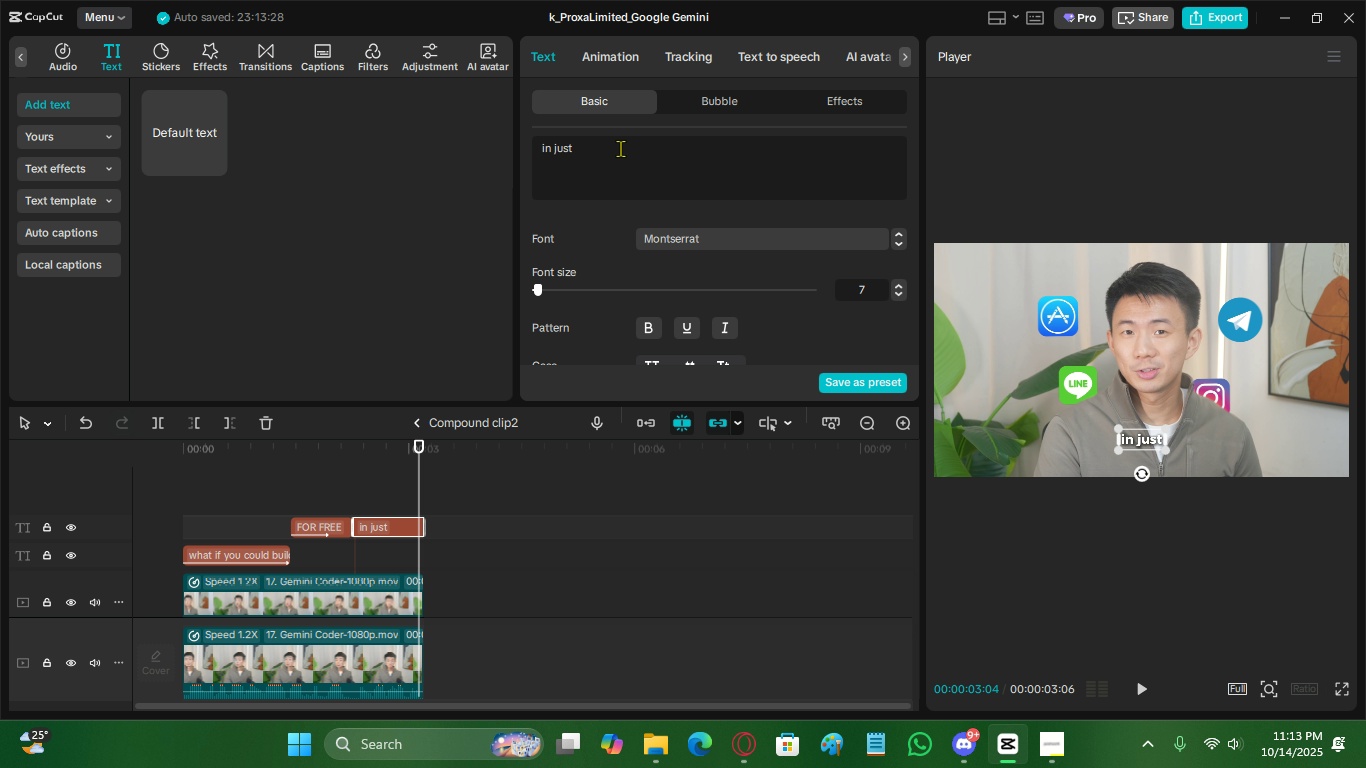 
type( minutes?)
 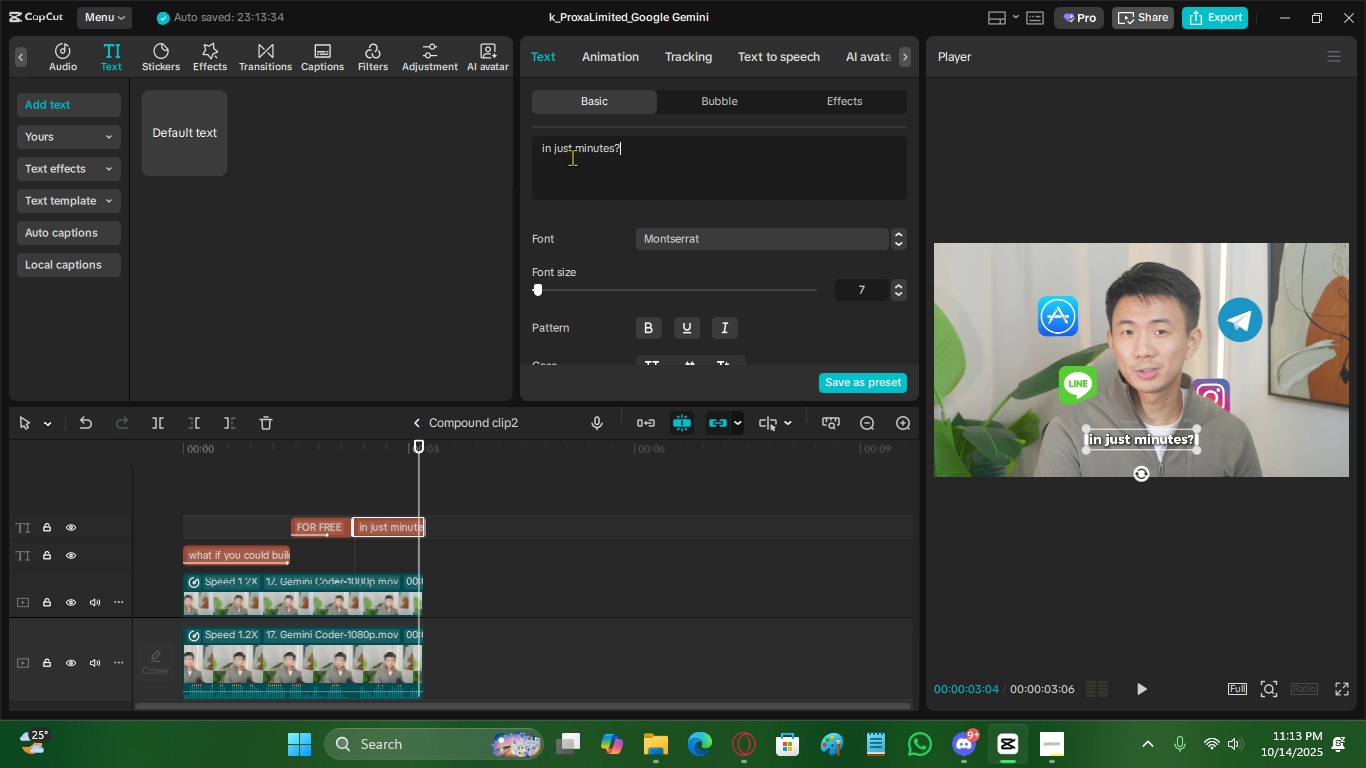 
left_click([261, 484])
 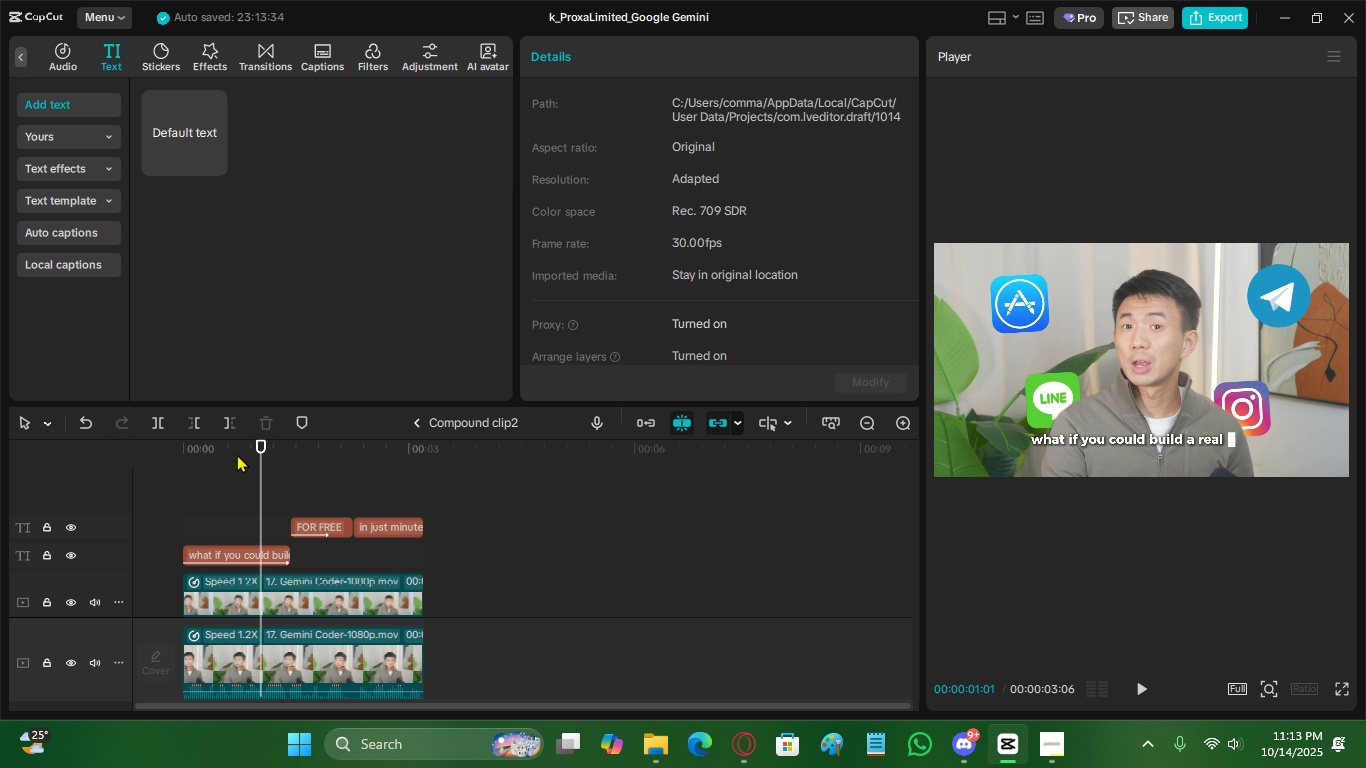 
left_click_drag(start_coordinate=[229, 447], to_coordinate=[32, 447])
 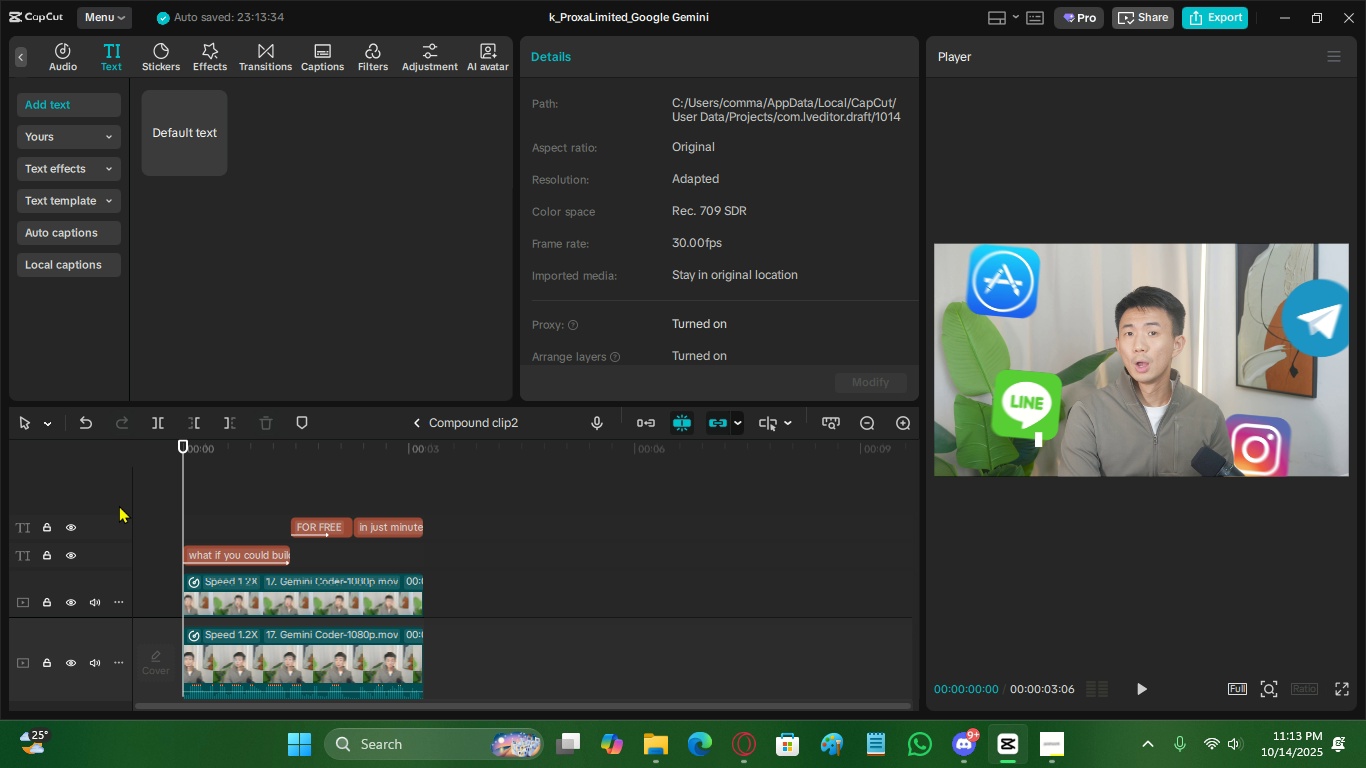 
key(Space)
 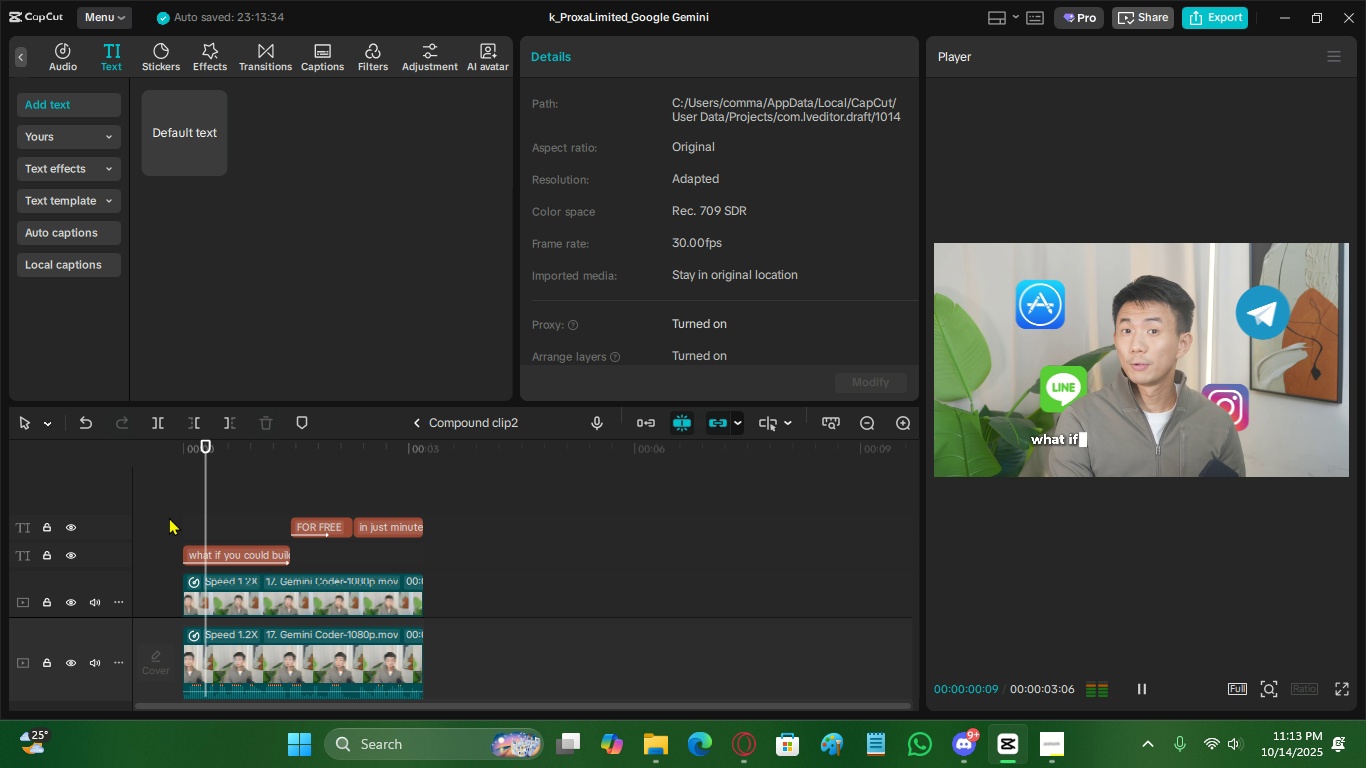 
key(Space)
 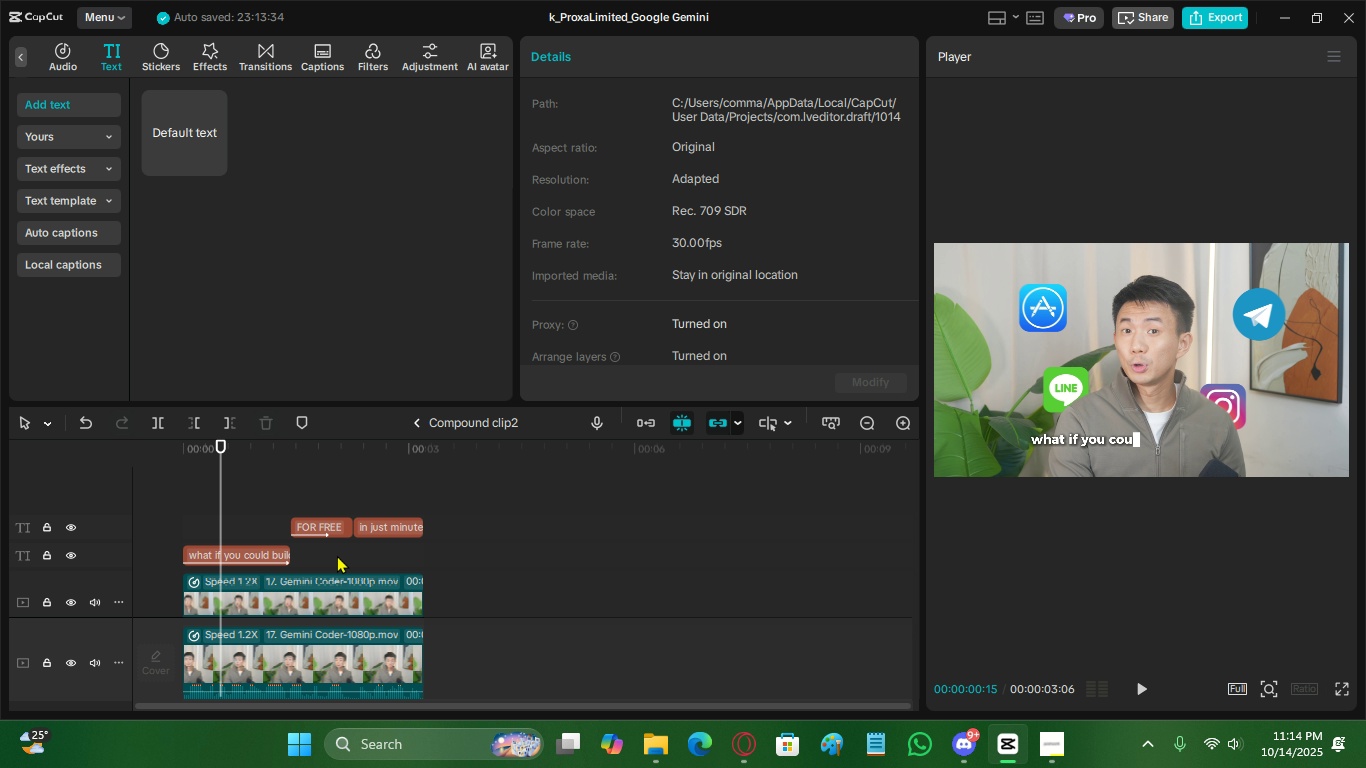 
wait(33.74)
 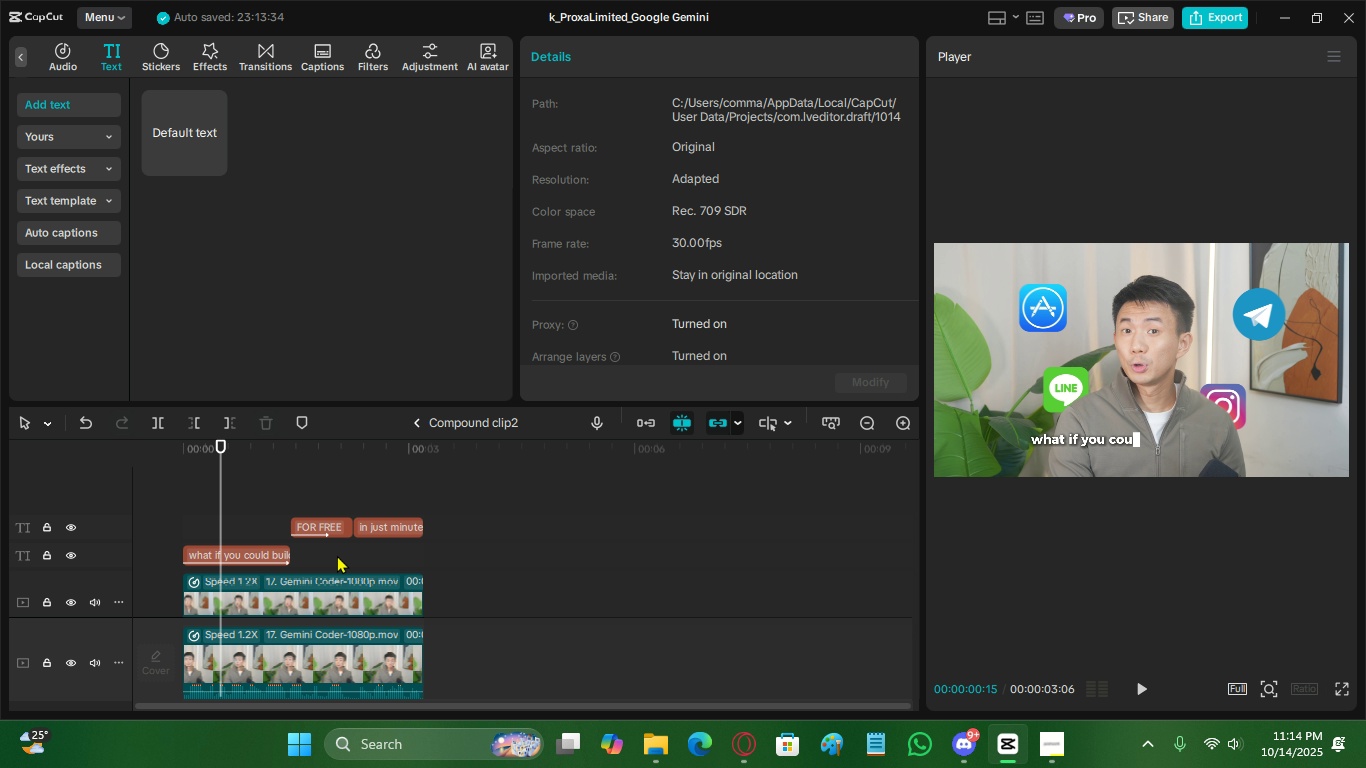 
left_click_drag(start_coordinate=[253, 460], to_coordinate=[54, 500])
 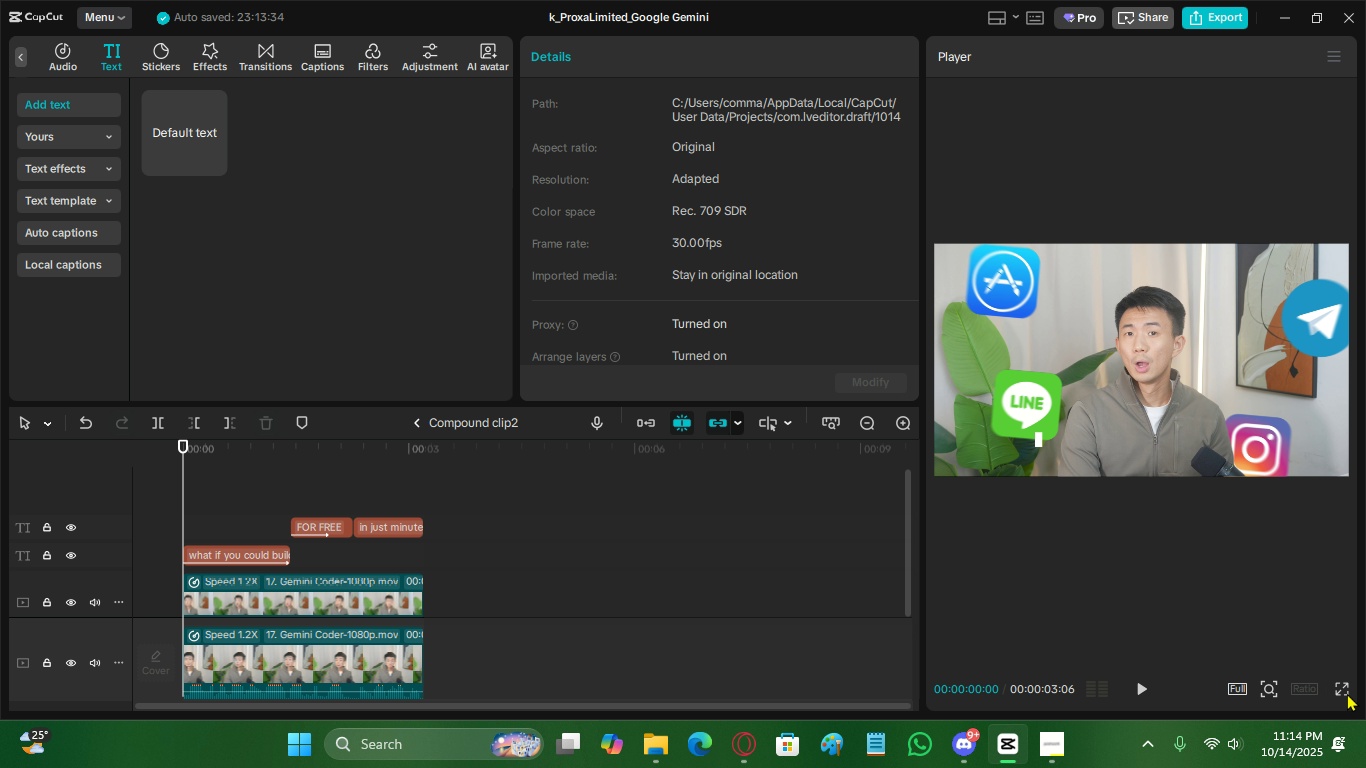 
left_click([1347, 693])
 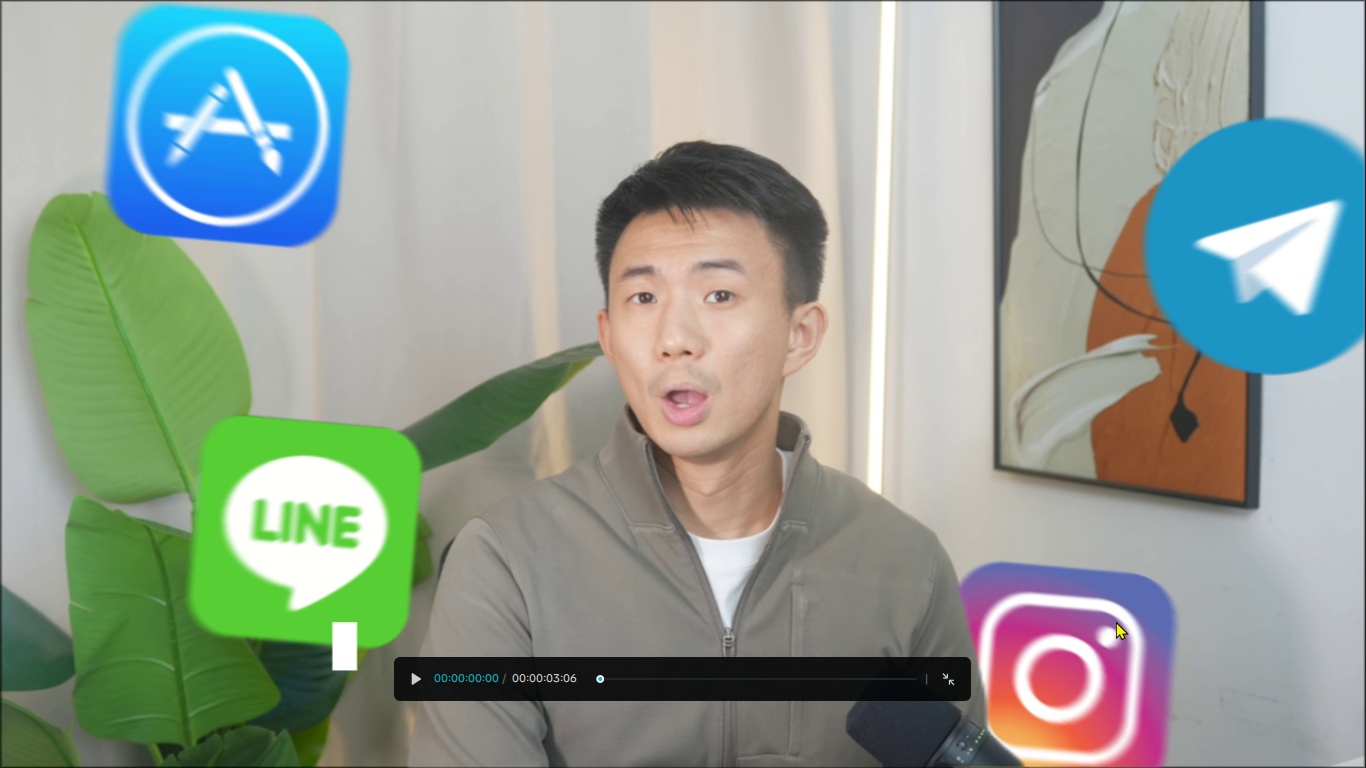 
key(Space)
 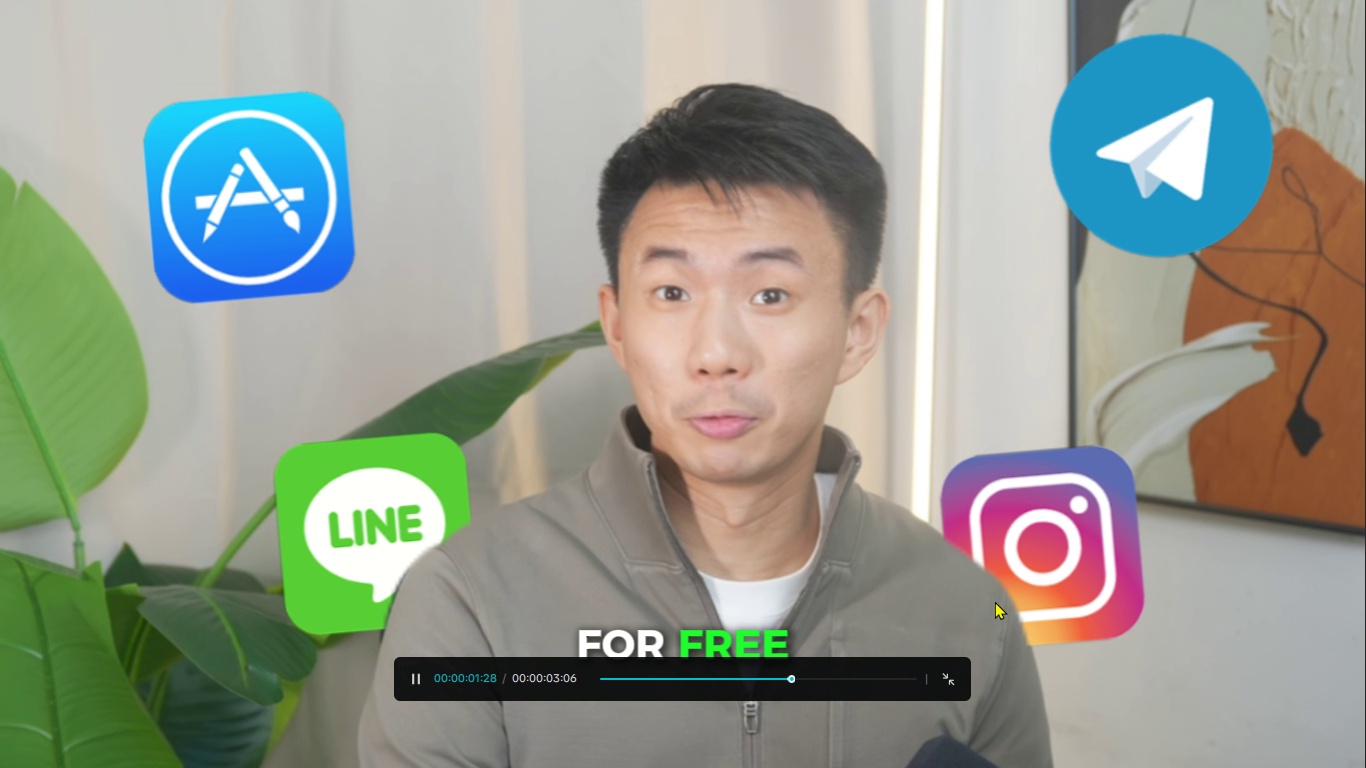 
key(Space)
 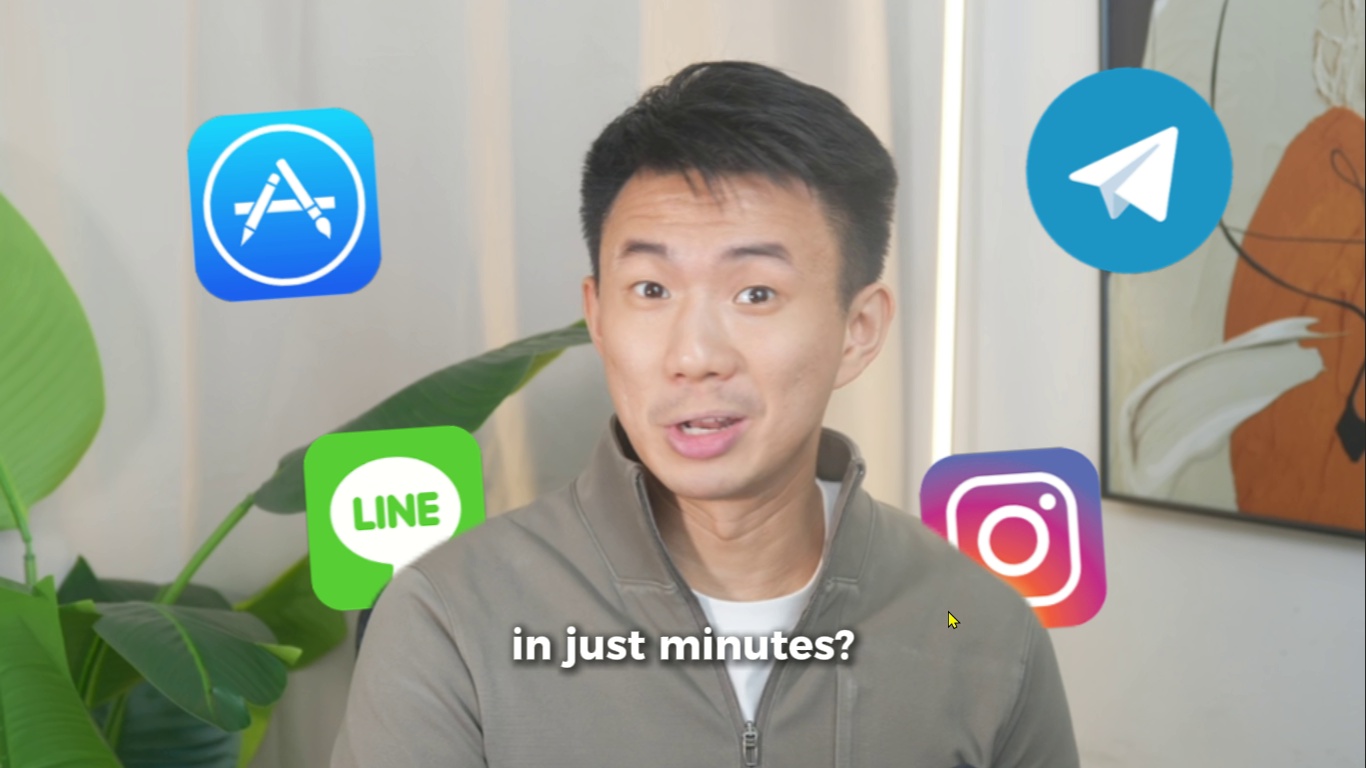 
key(Escape)
 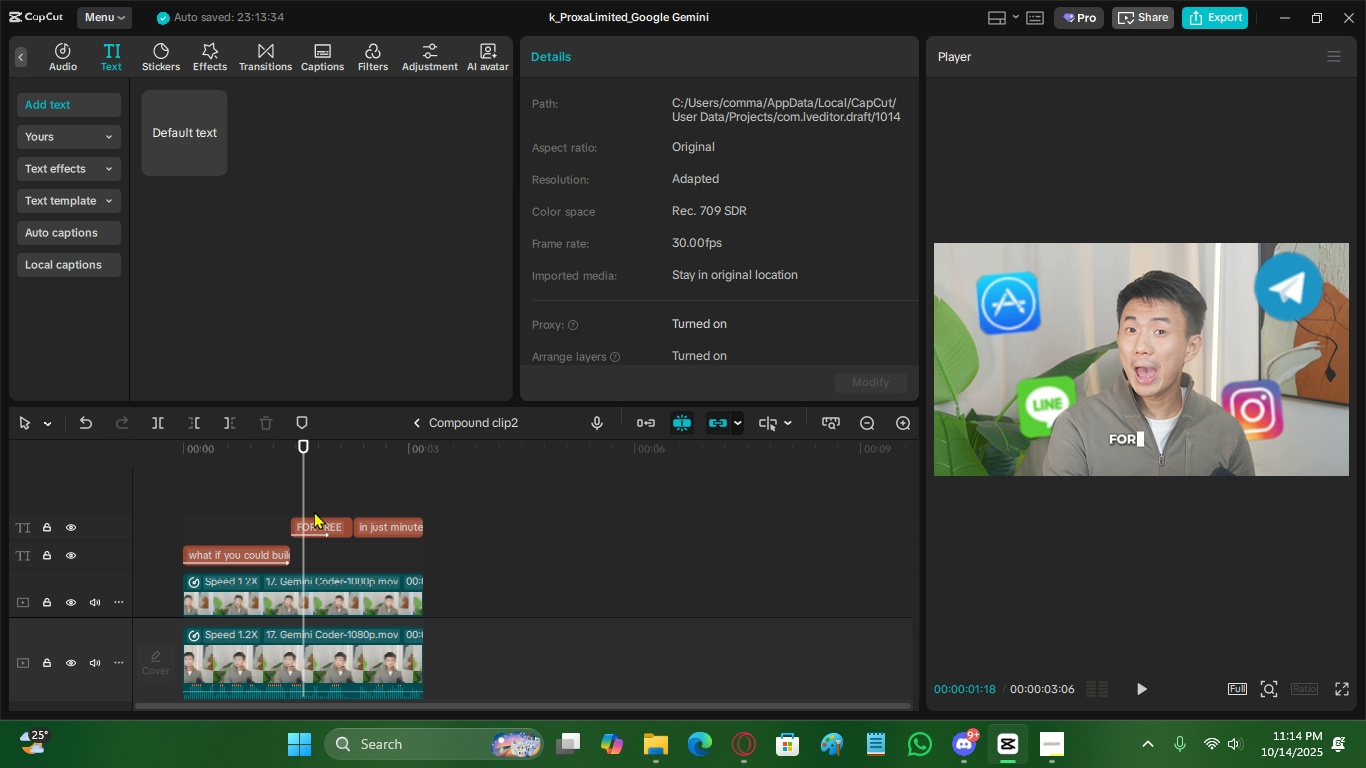 
double_click([318, 521])
 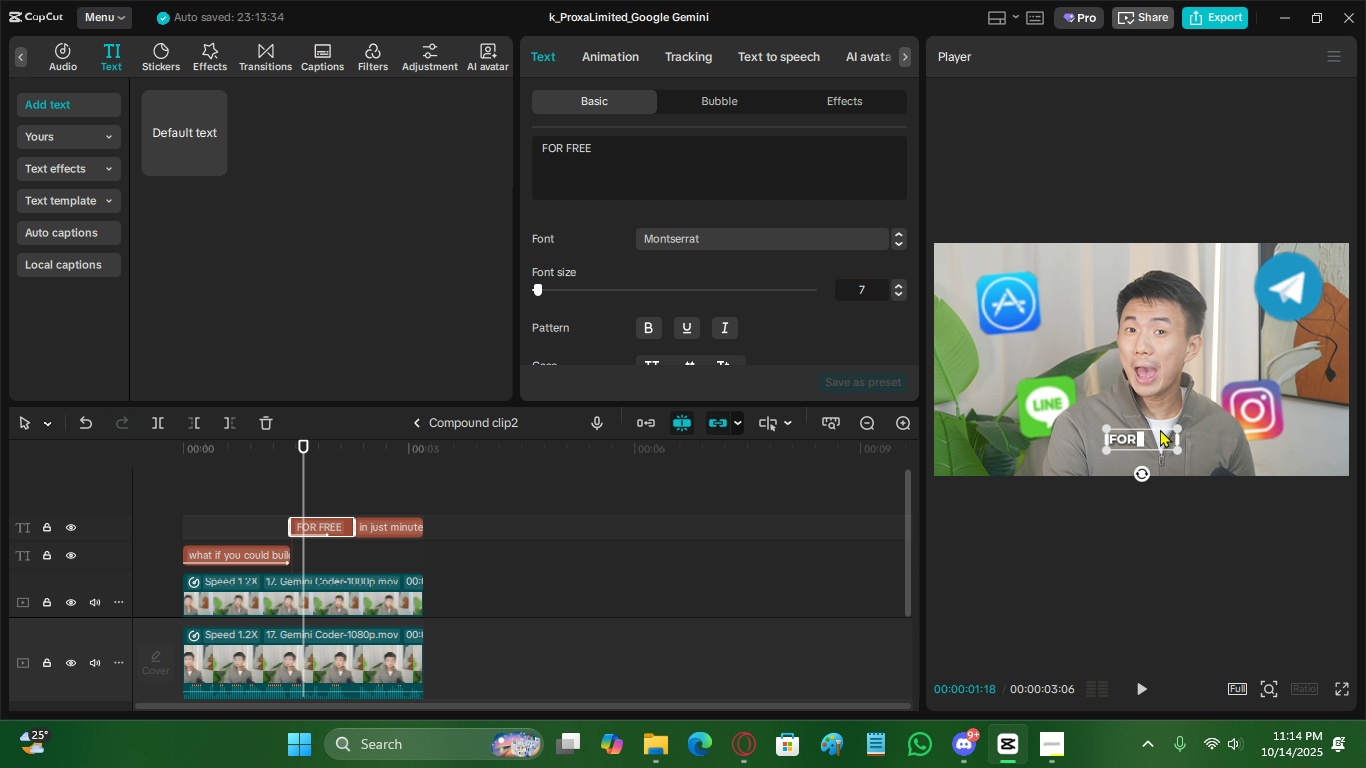 
left_click_drag(start_coordinate=[1140, 433], to_coordinate=[1139, 423])
 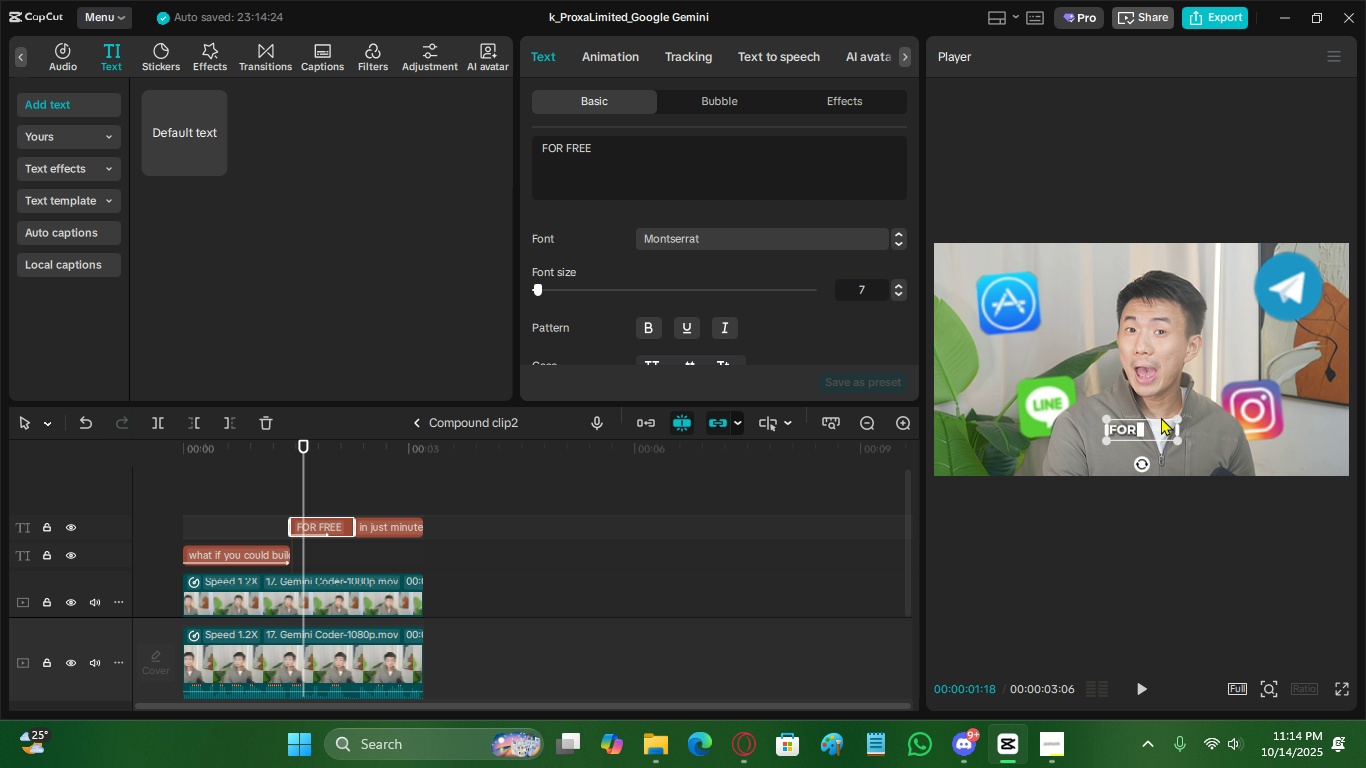 
key(Control+Z)
 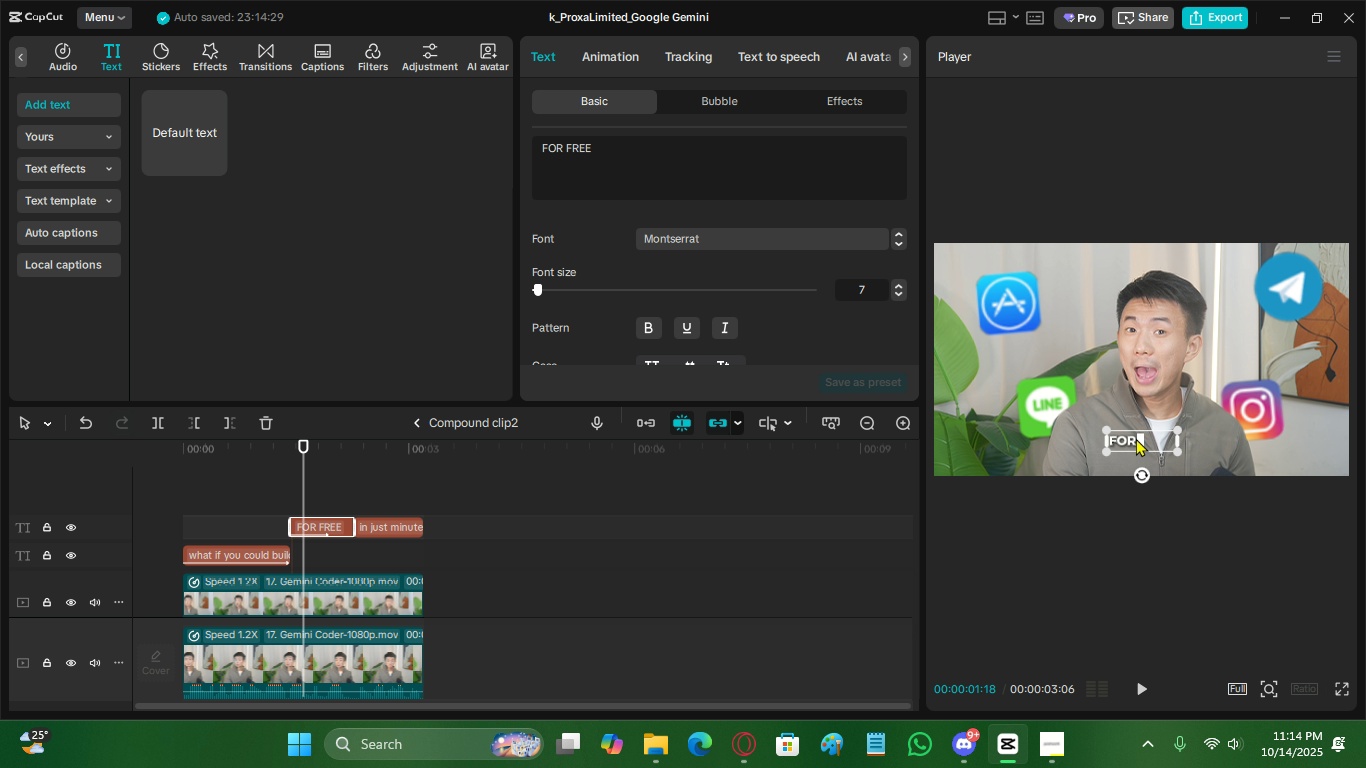 
wait(5.88)
 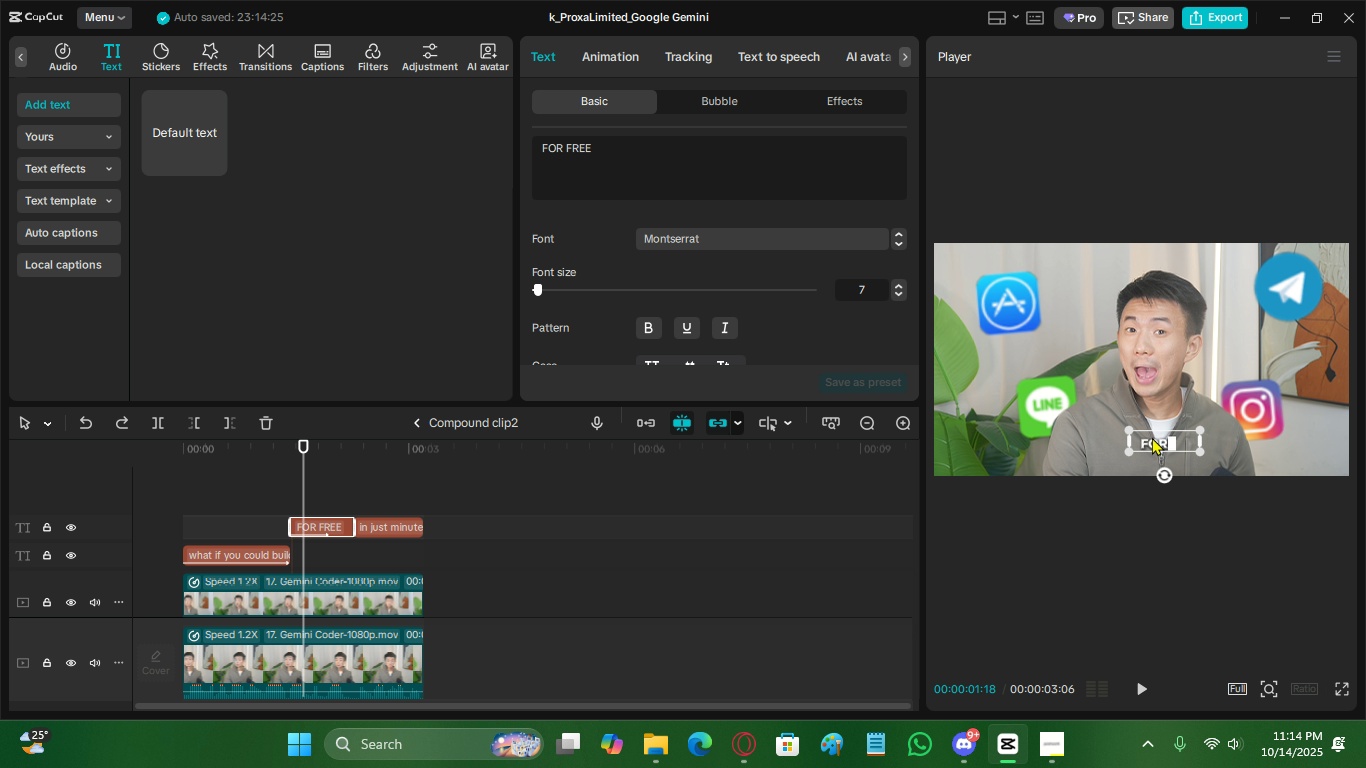 
key(Space)
 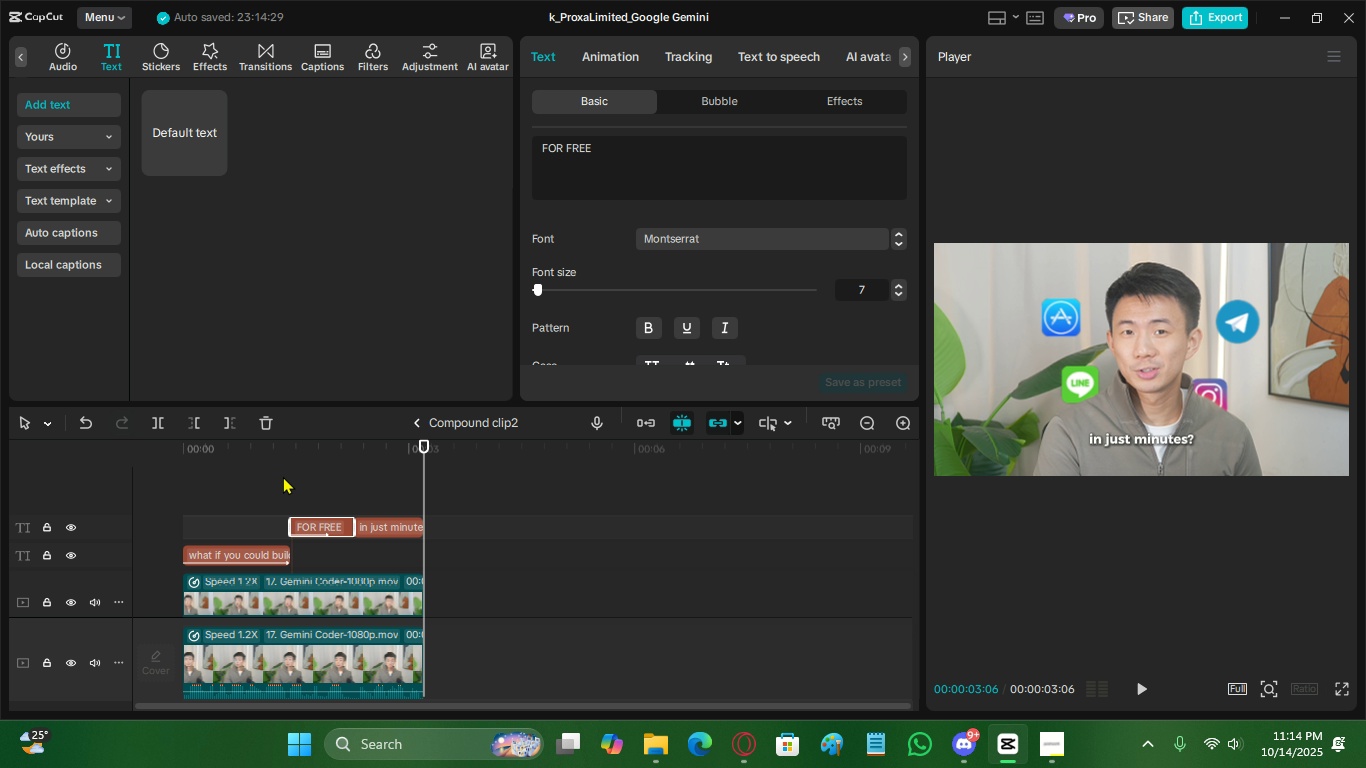 
left_click([415, 423])
 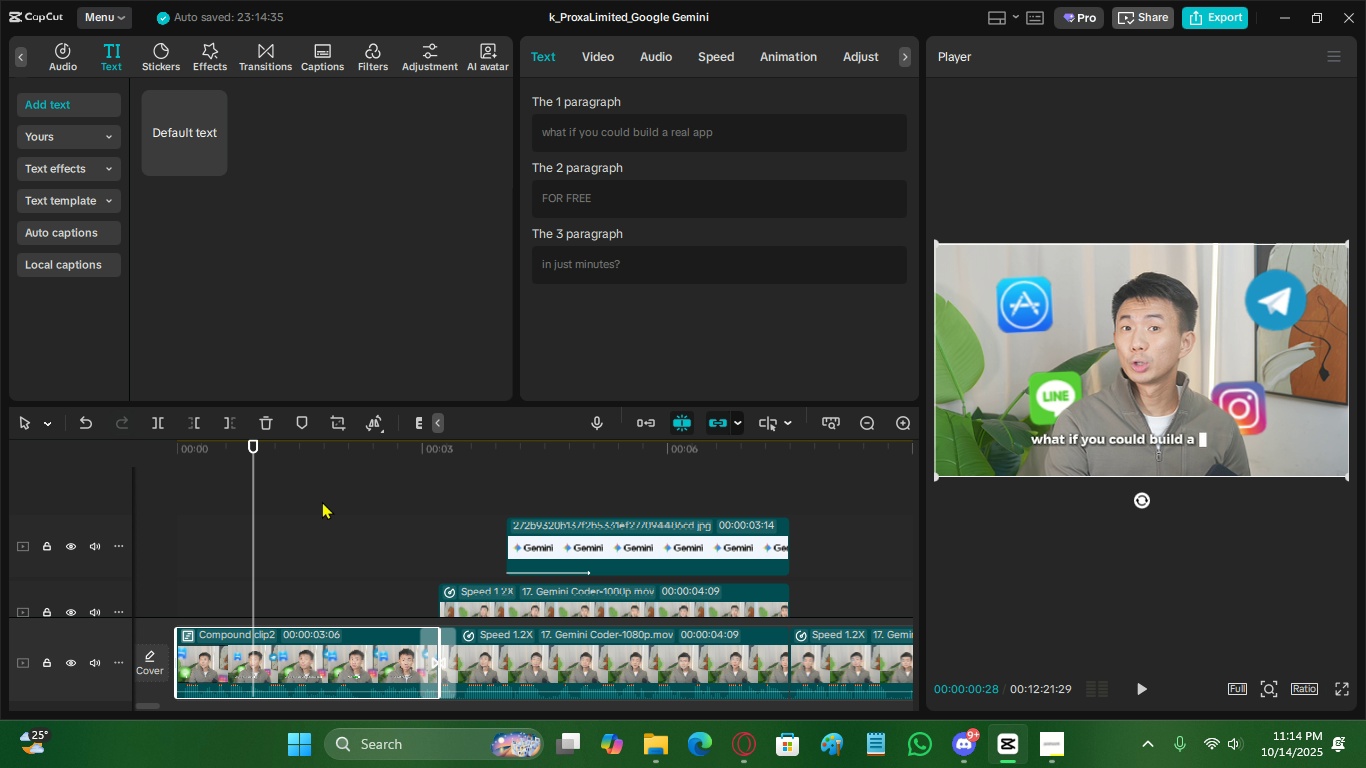 
left_click_drag(start_coordinate=[221, 453], to_coordinate=[103, 469])
 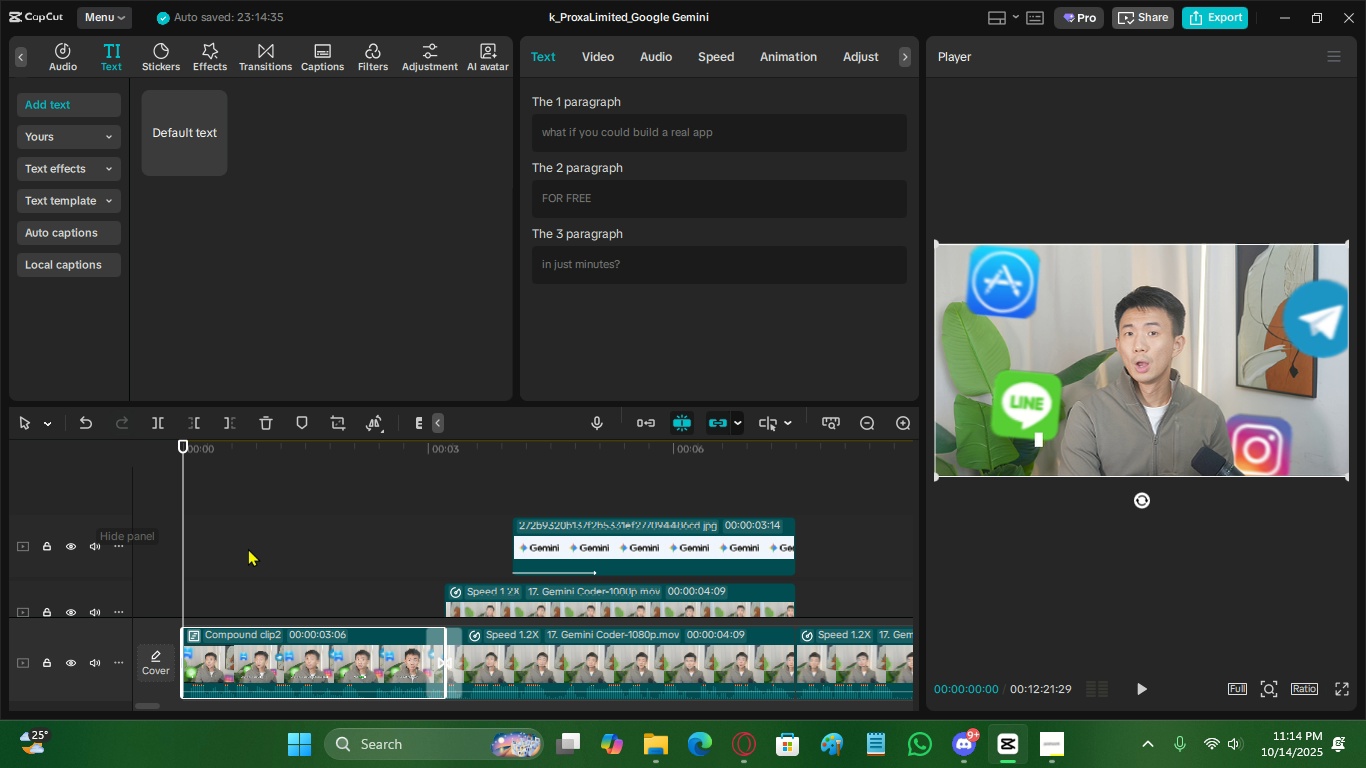 
scroll: coordinate [275, 569], scroll_direction: down, amount: 12.0
 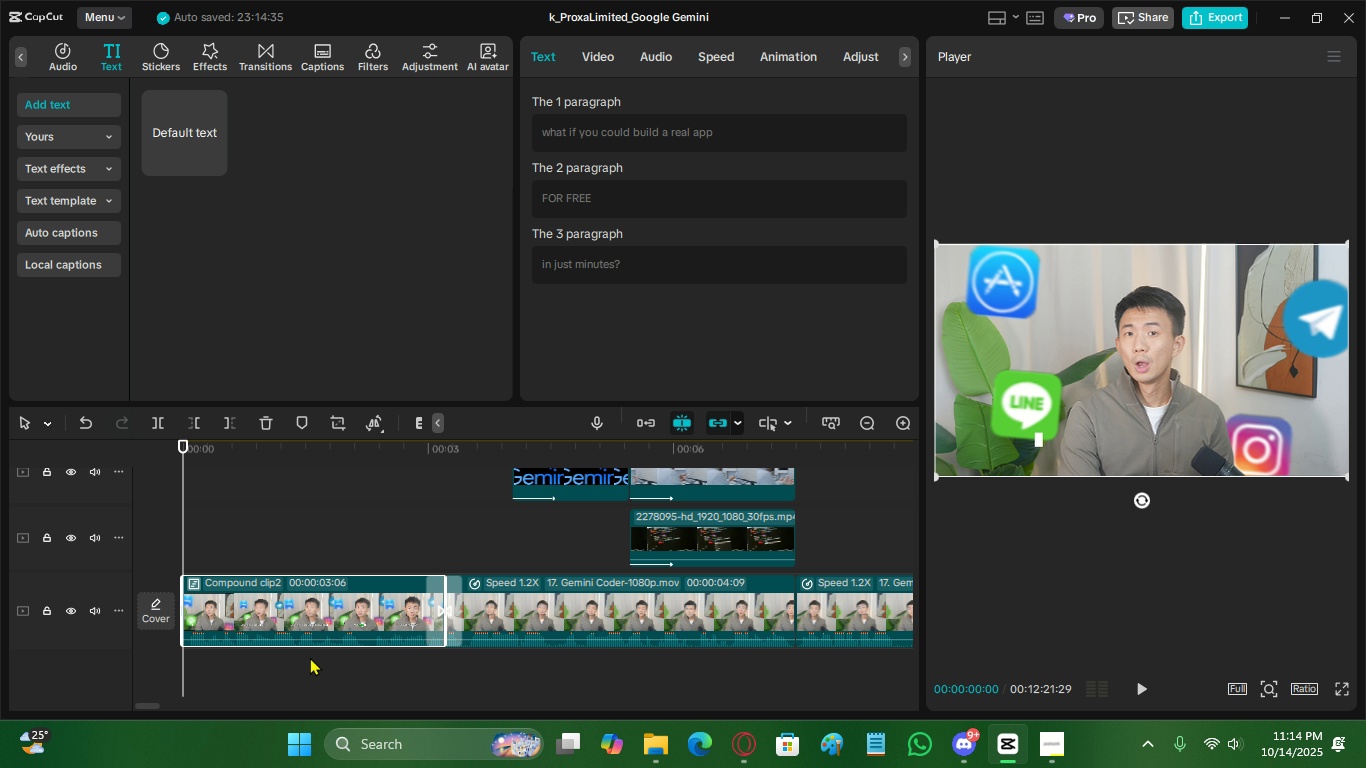 
wait(5.52)
 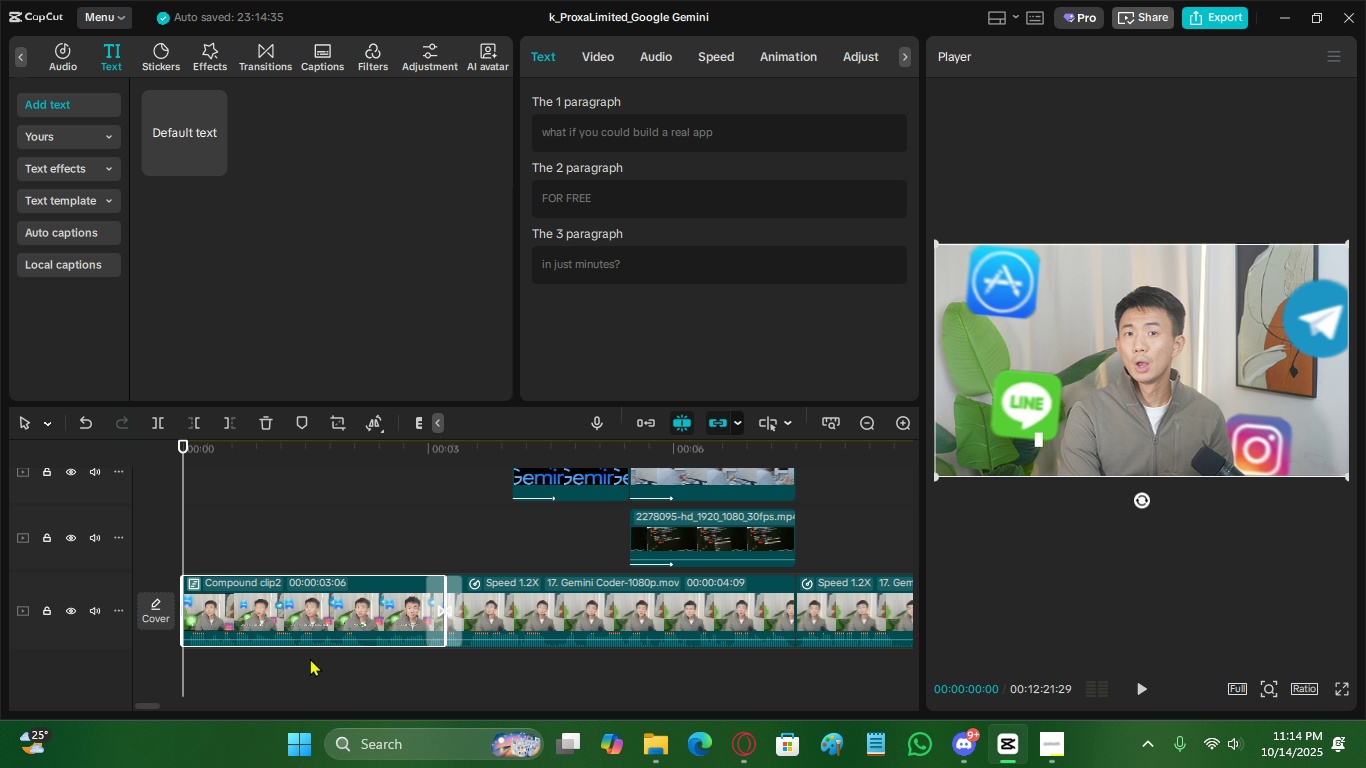 
key(Space)
 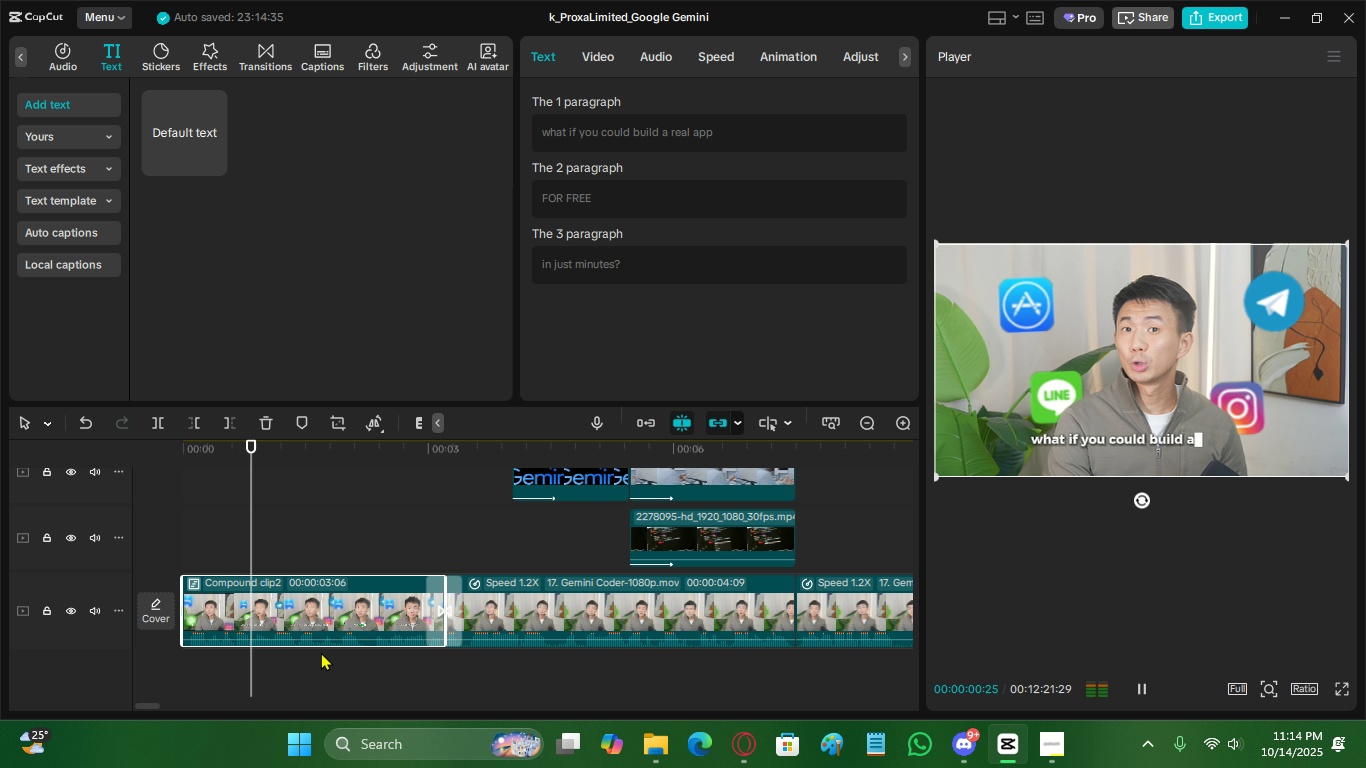 
key(Space)
 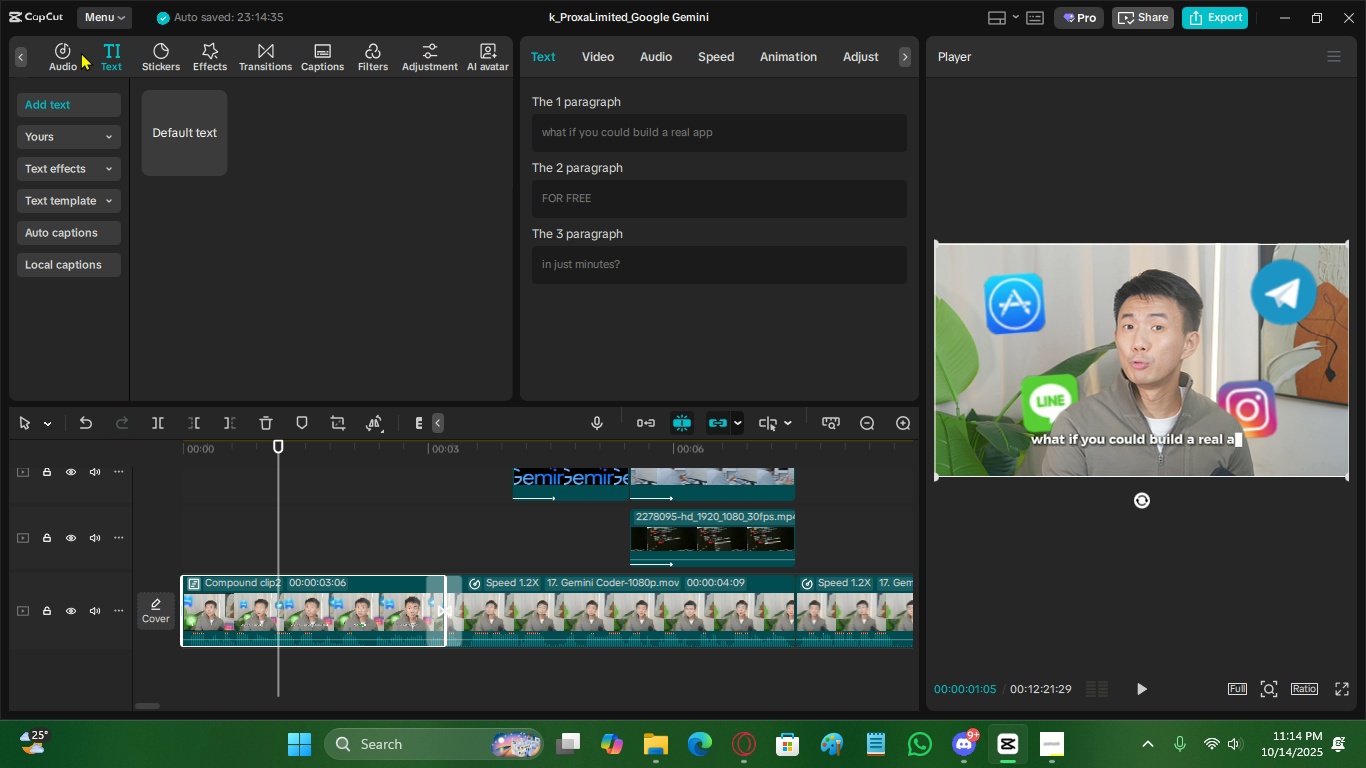 
left_click([76, 52])
 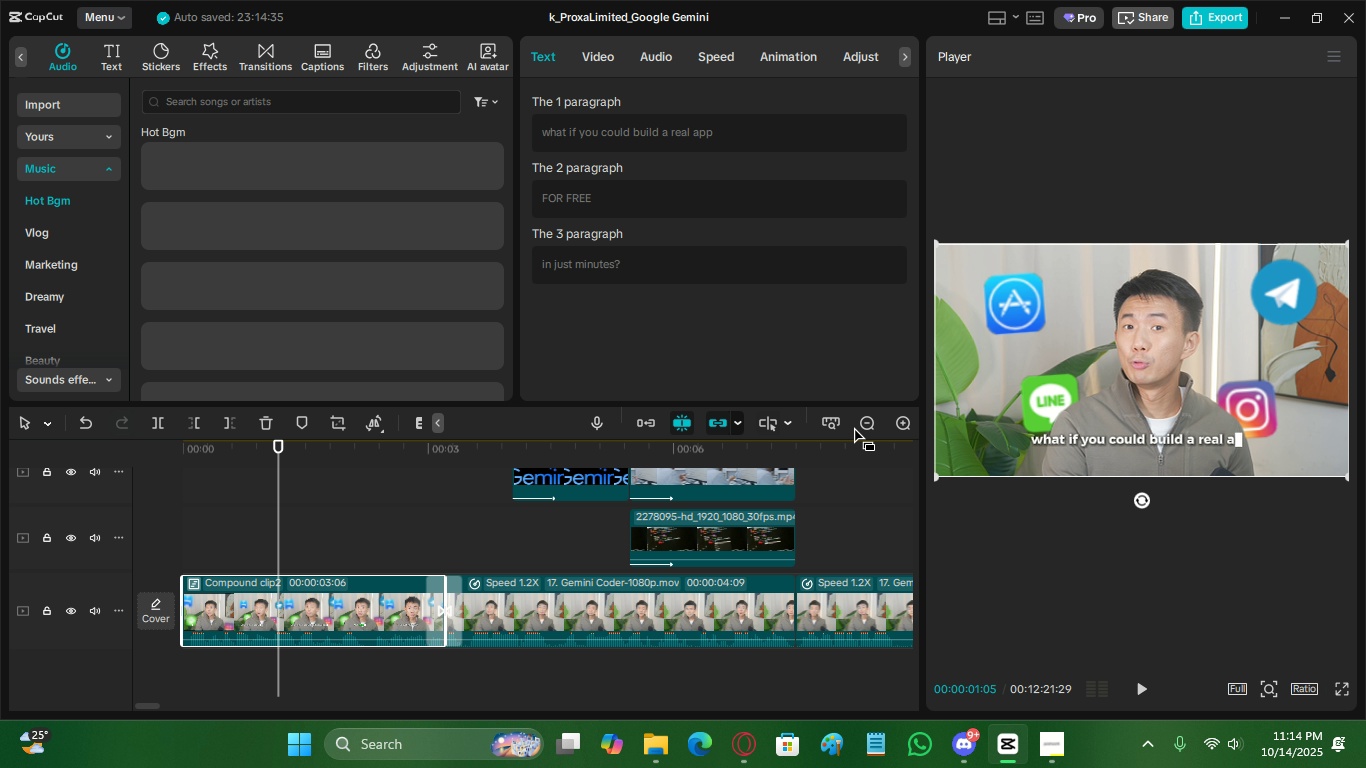 
double_click([862, 422])
 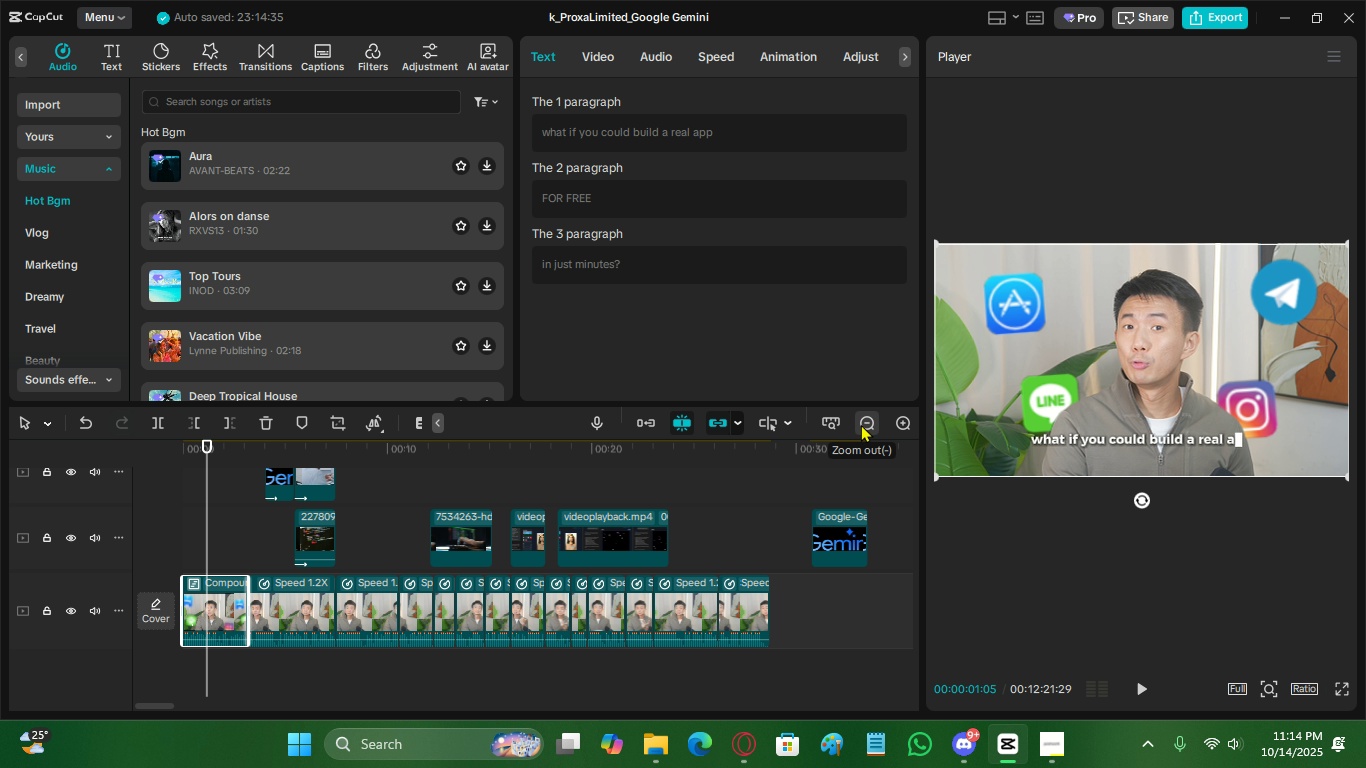 
left_click([844, 516])
 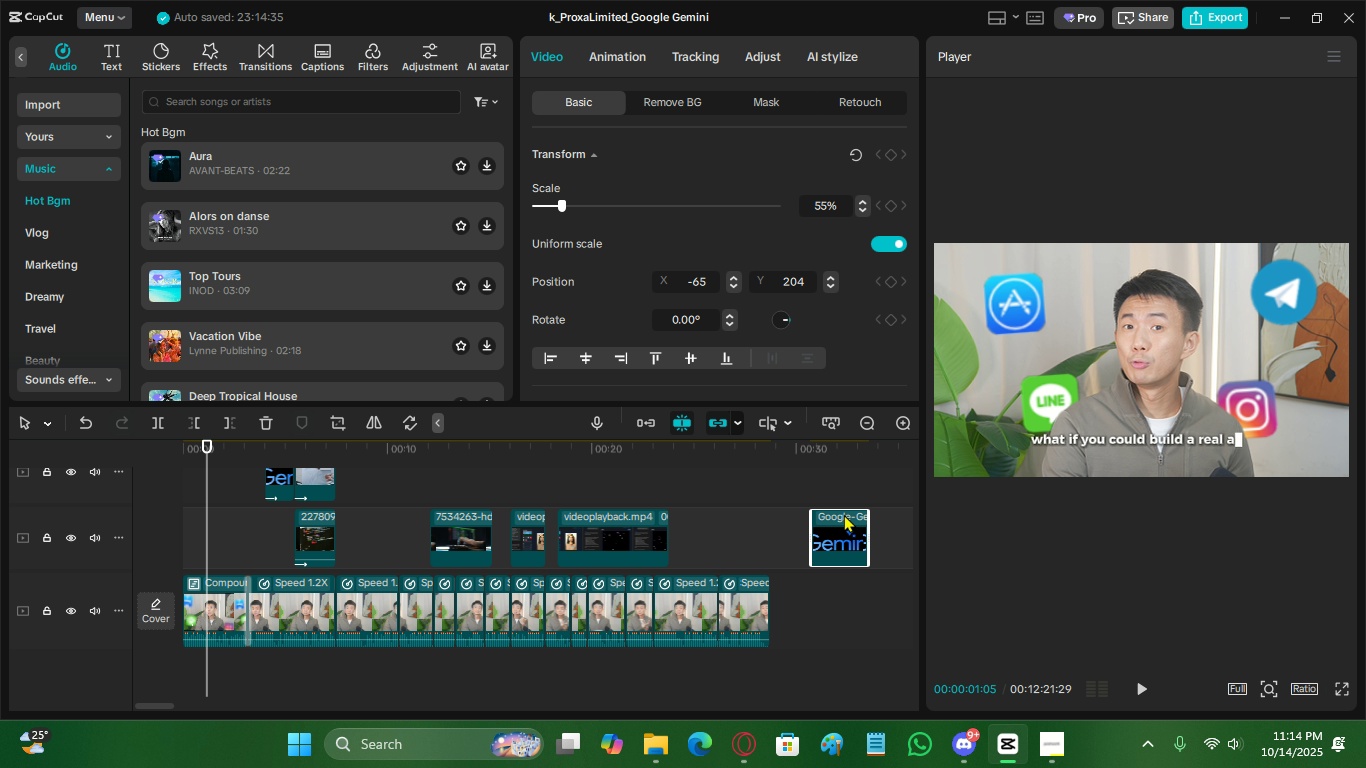 
key(X)
 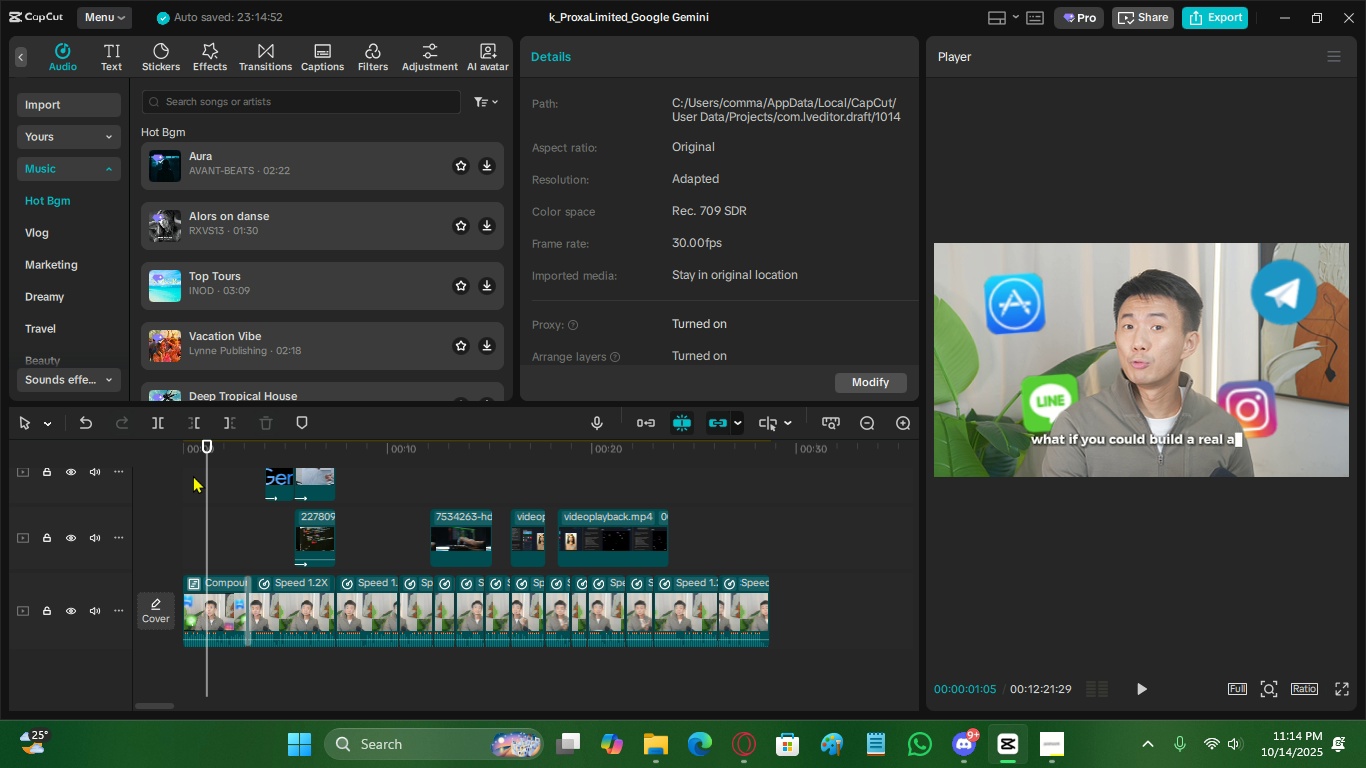 
left_click_drag(start_coordinate=[195, 460], to_coordinate=[148, 459])
 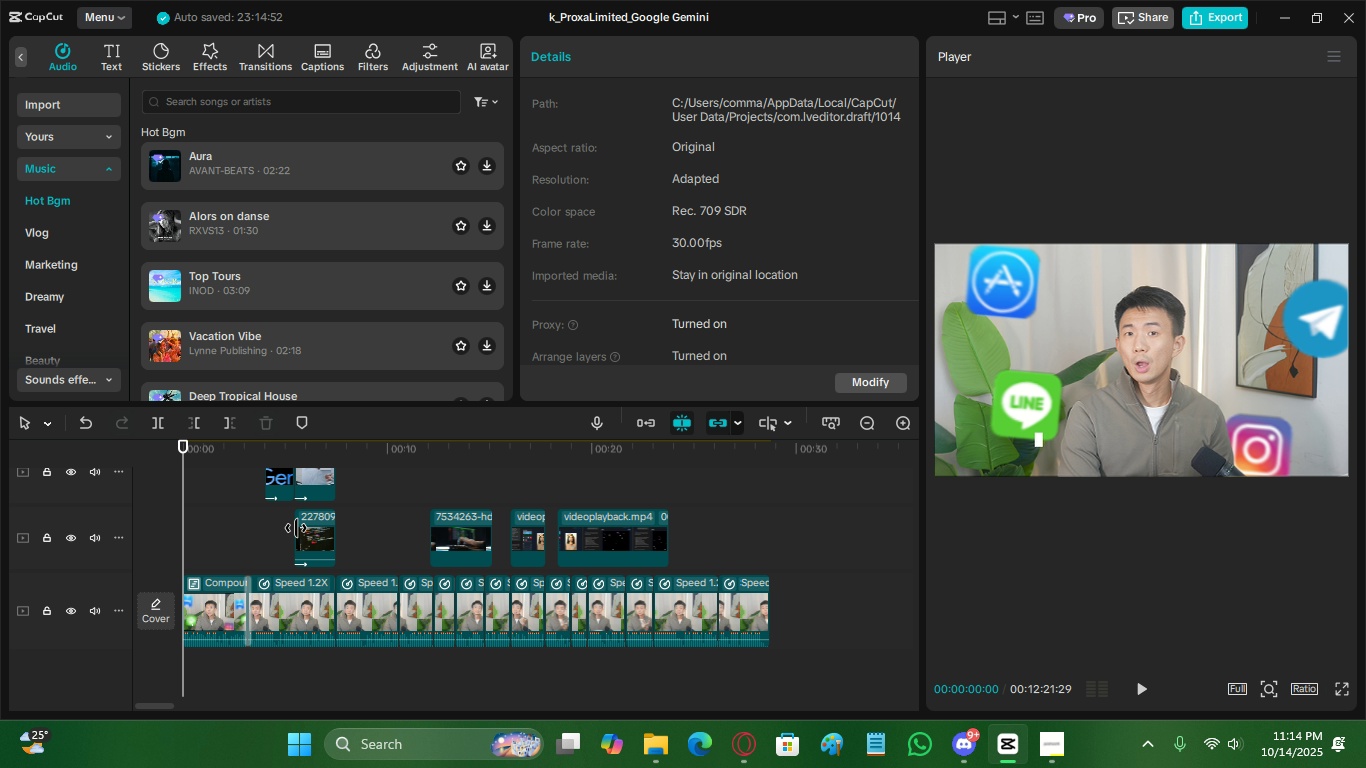 
key(Space)
 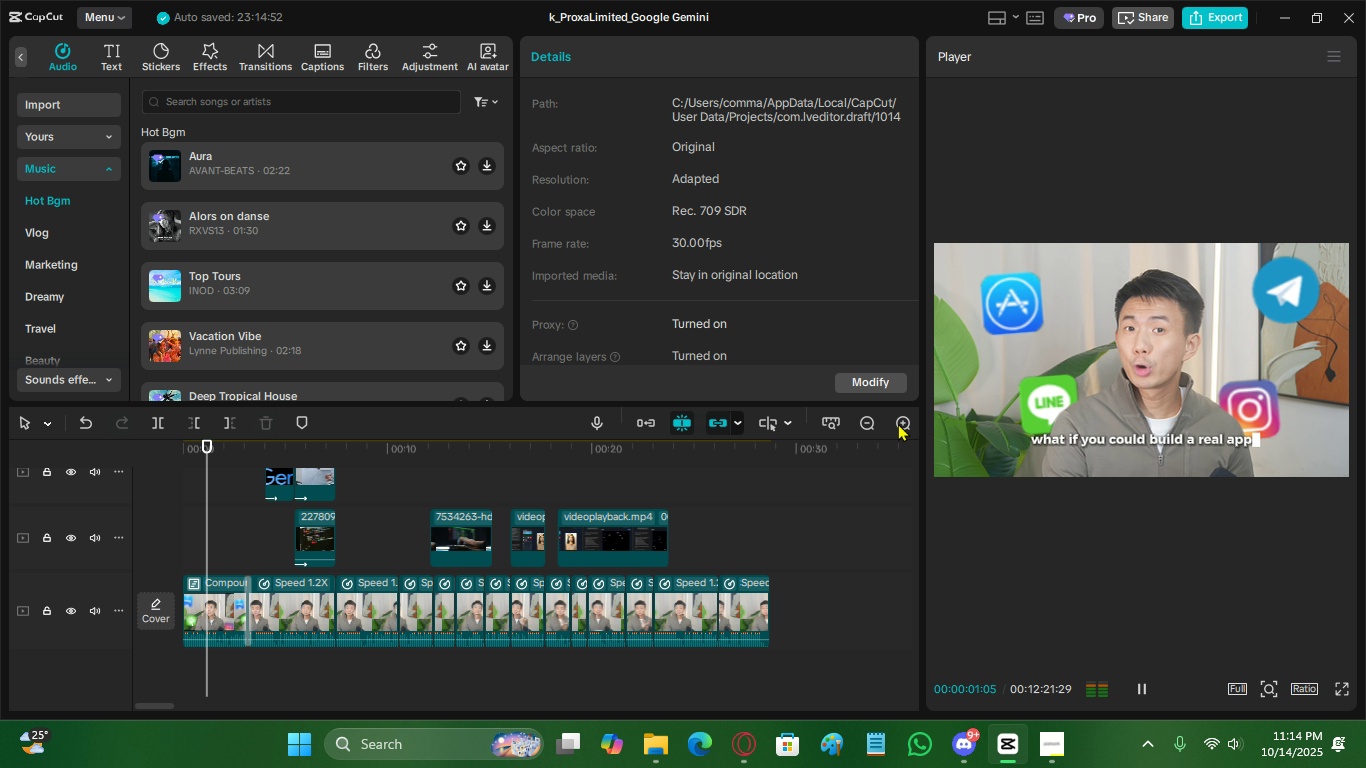 
key(Space)
 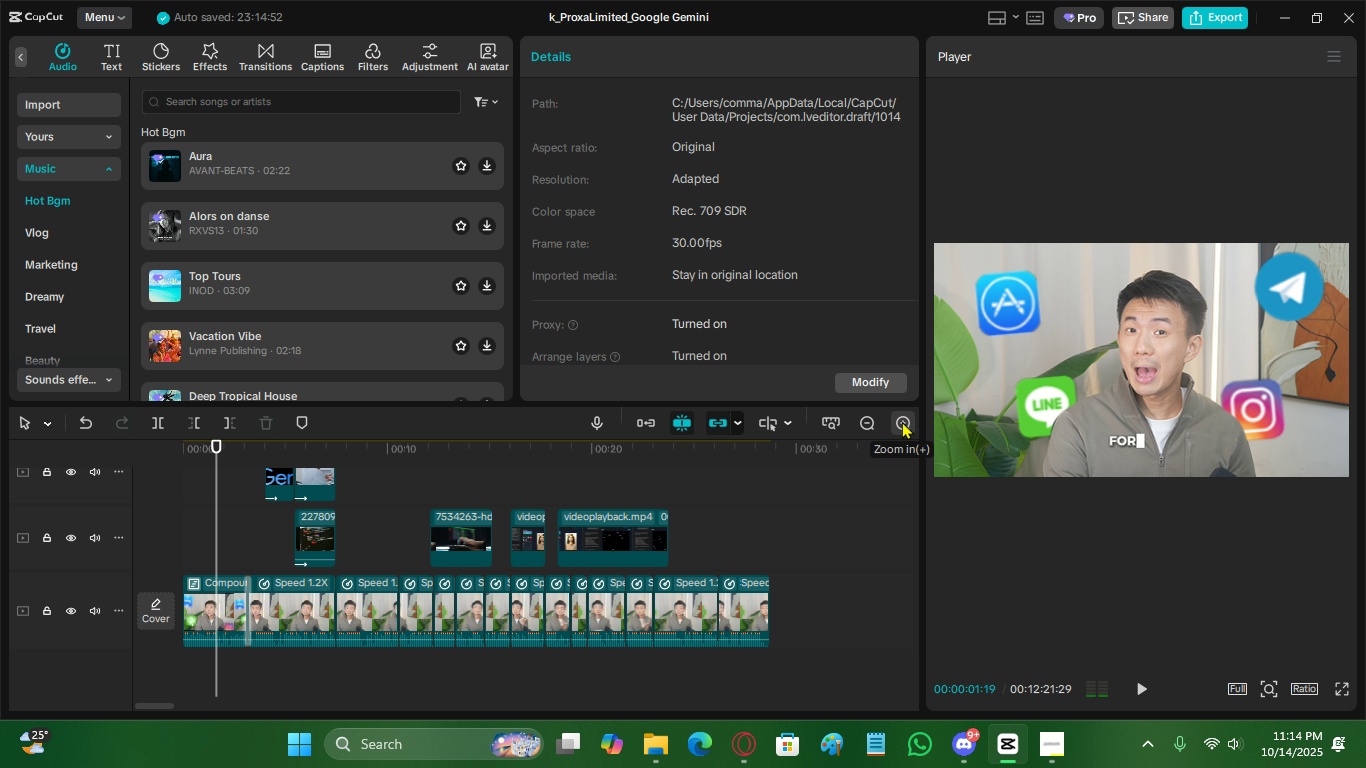 
left_click([902, 421])
 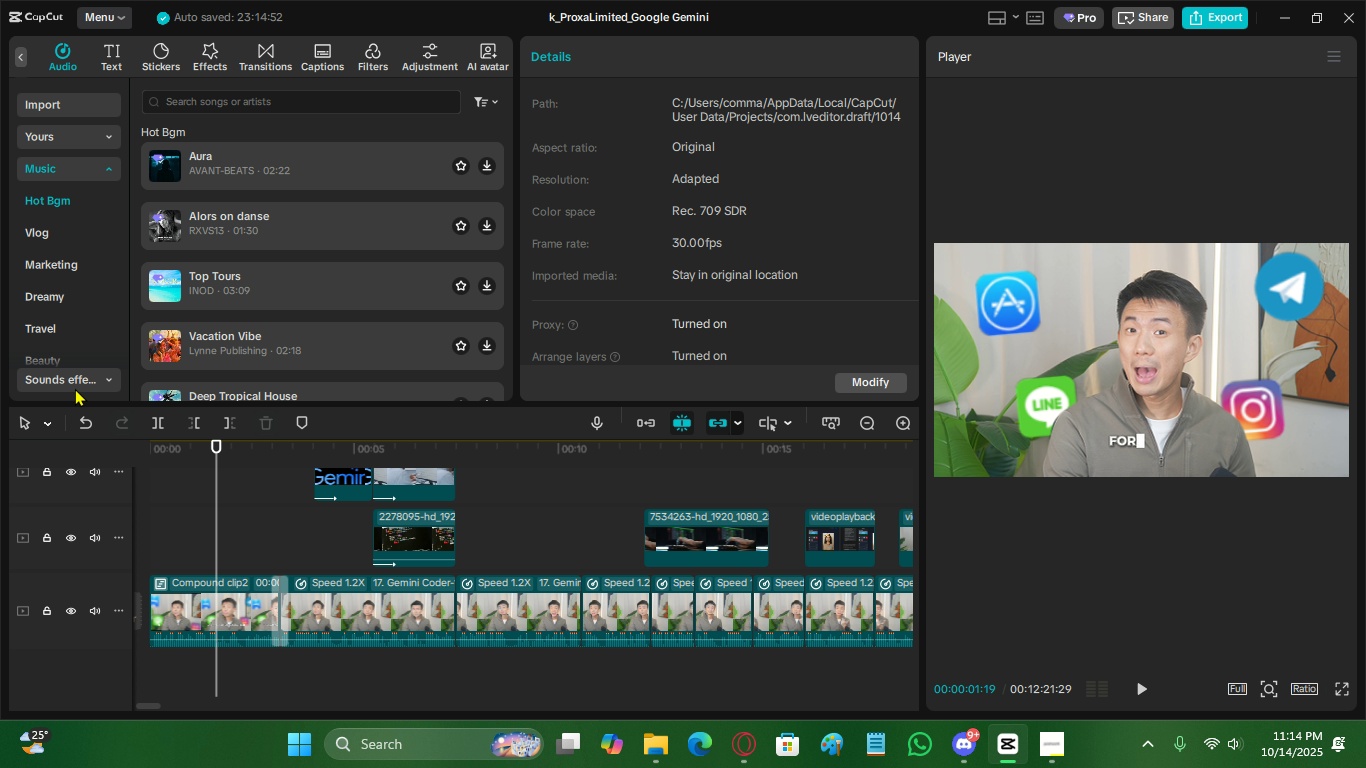 
left_click([73, 384])
 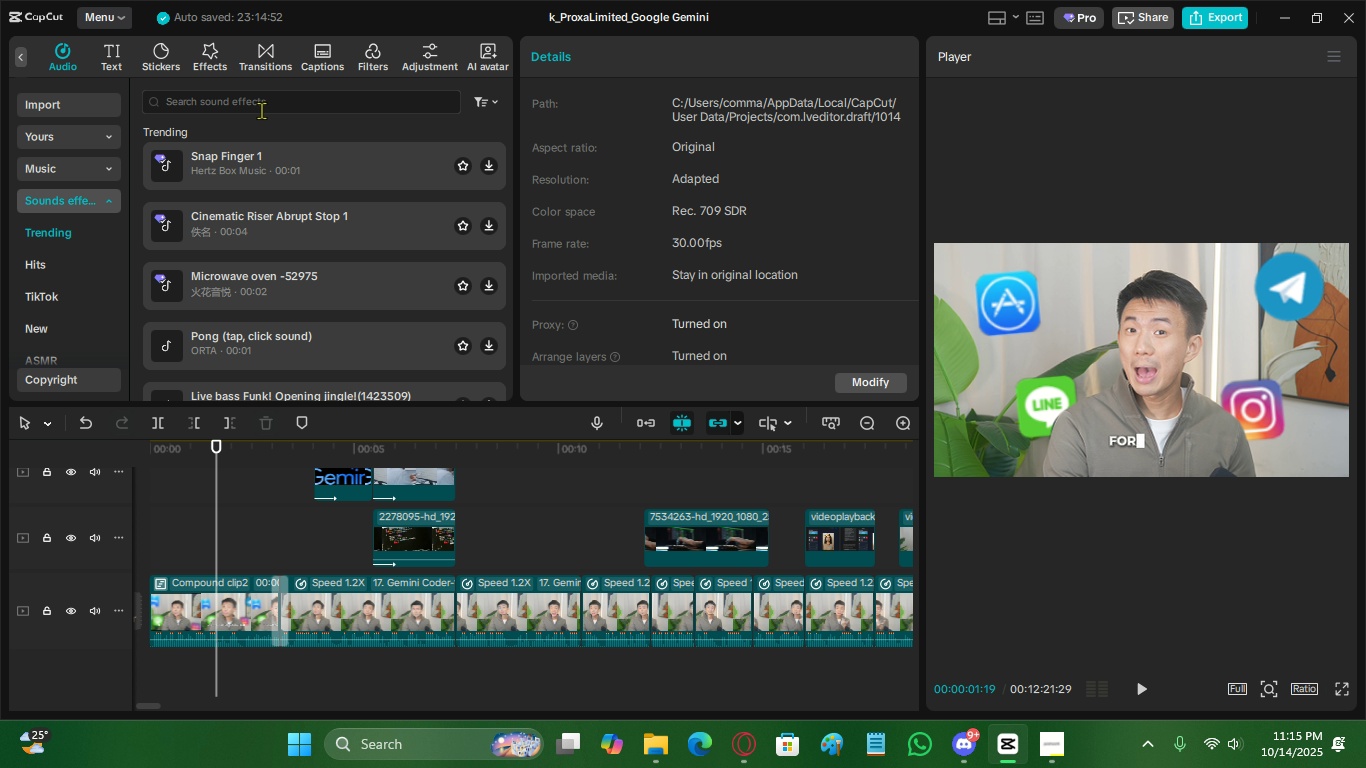 
left_click([261, 110])
 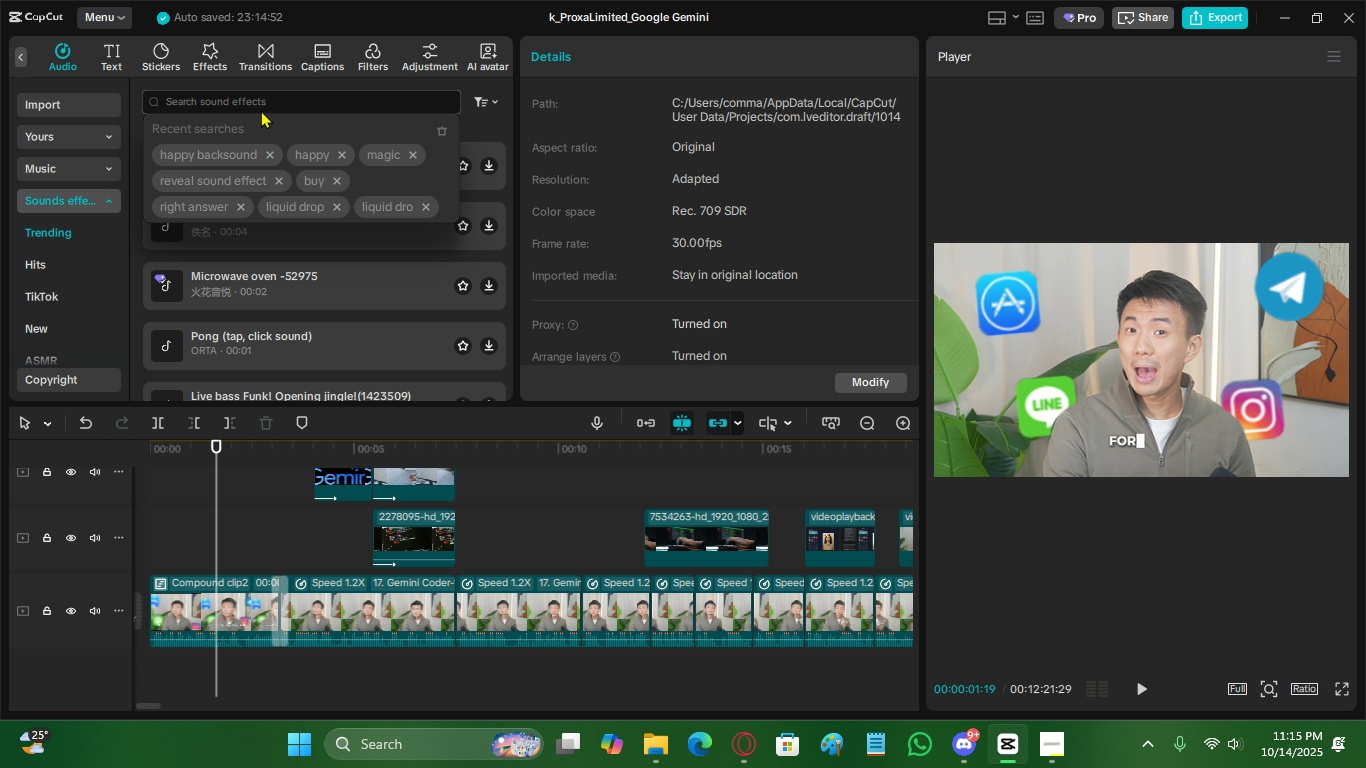 
type(ty)
 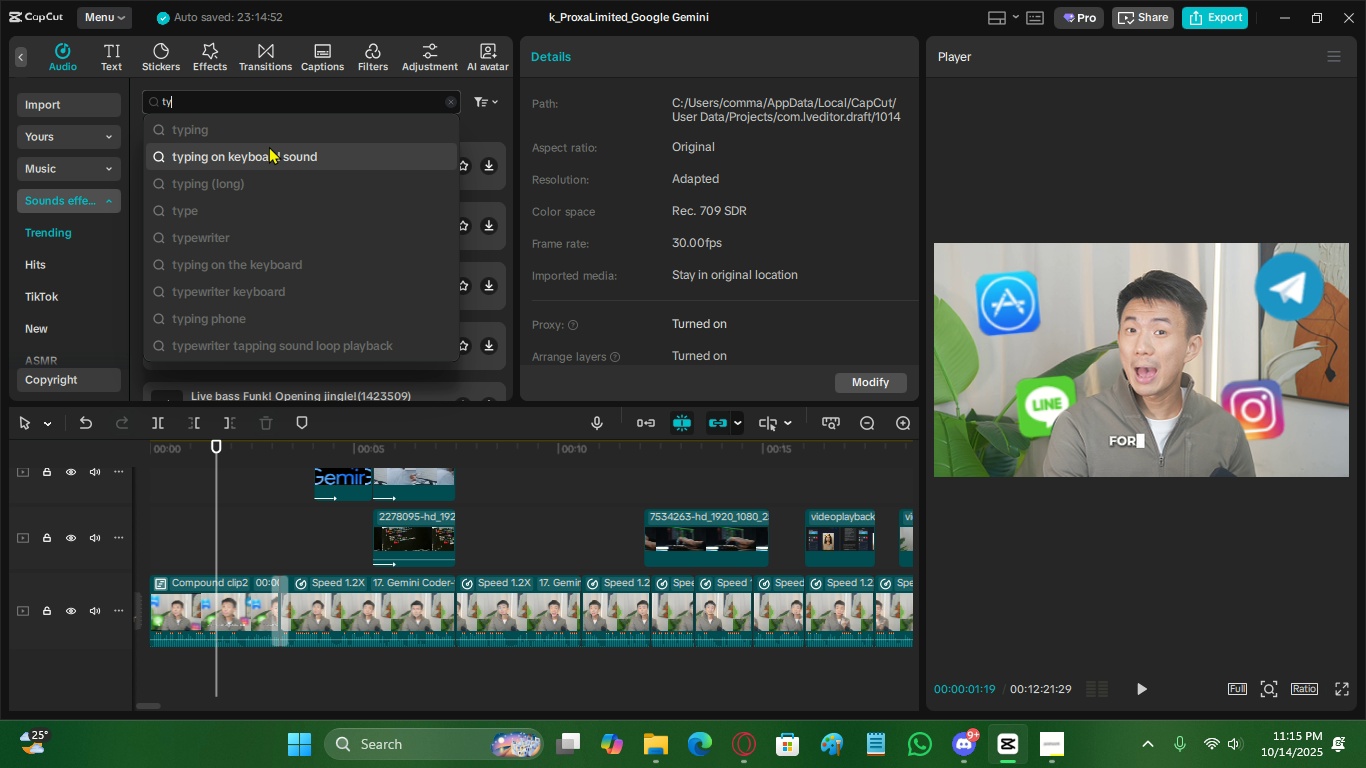 
left_click([269, 123])
 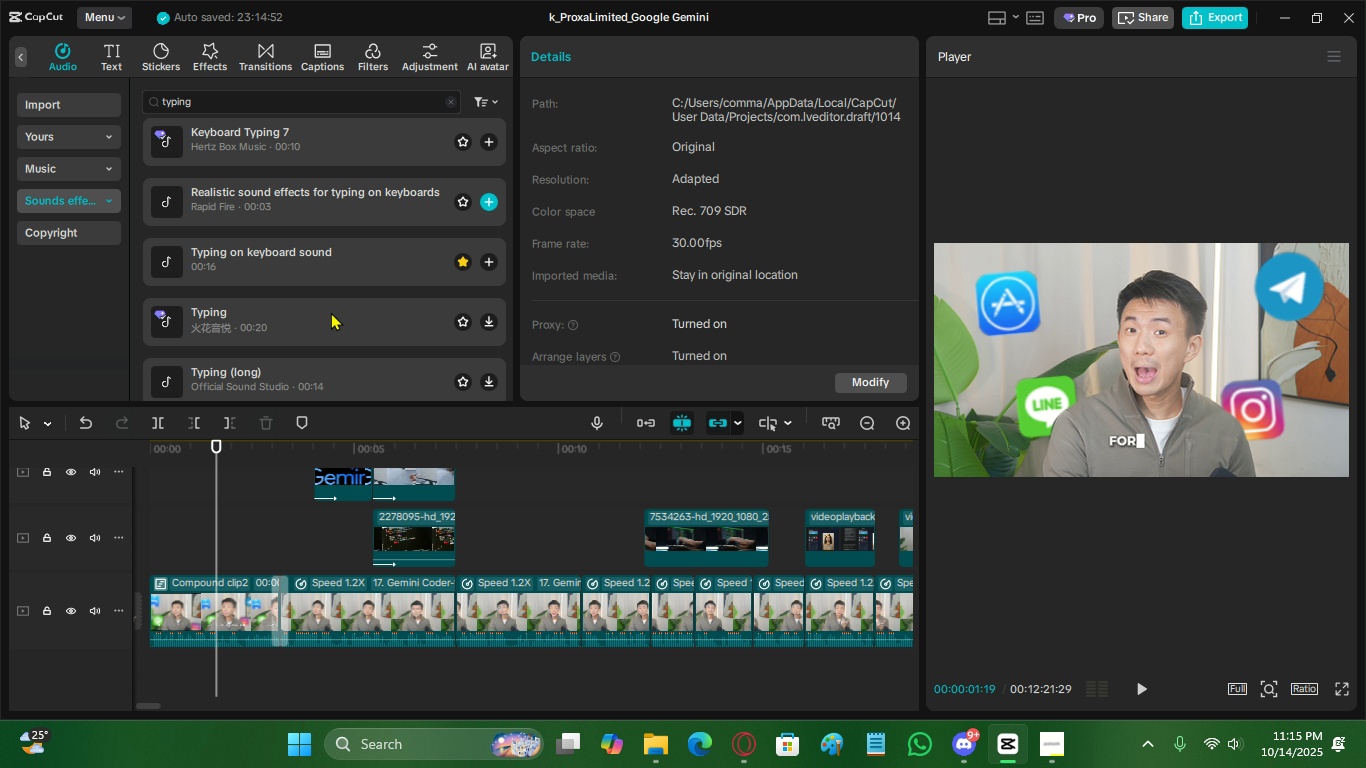 
left_click([317, 266])
 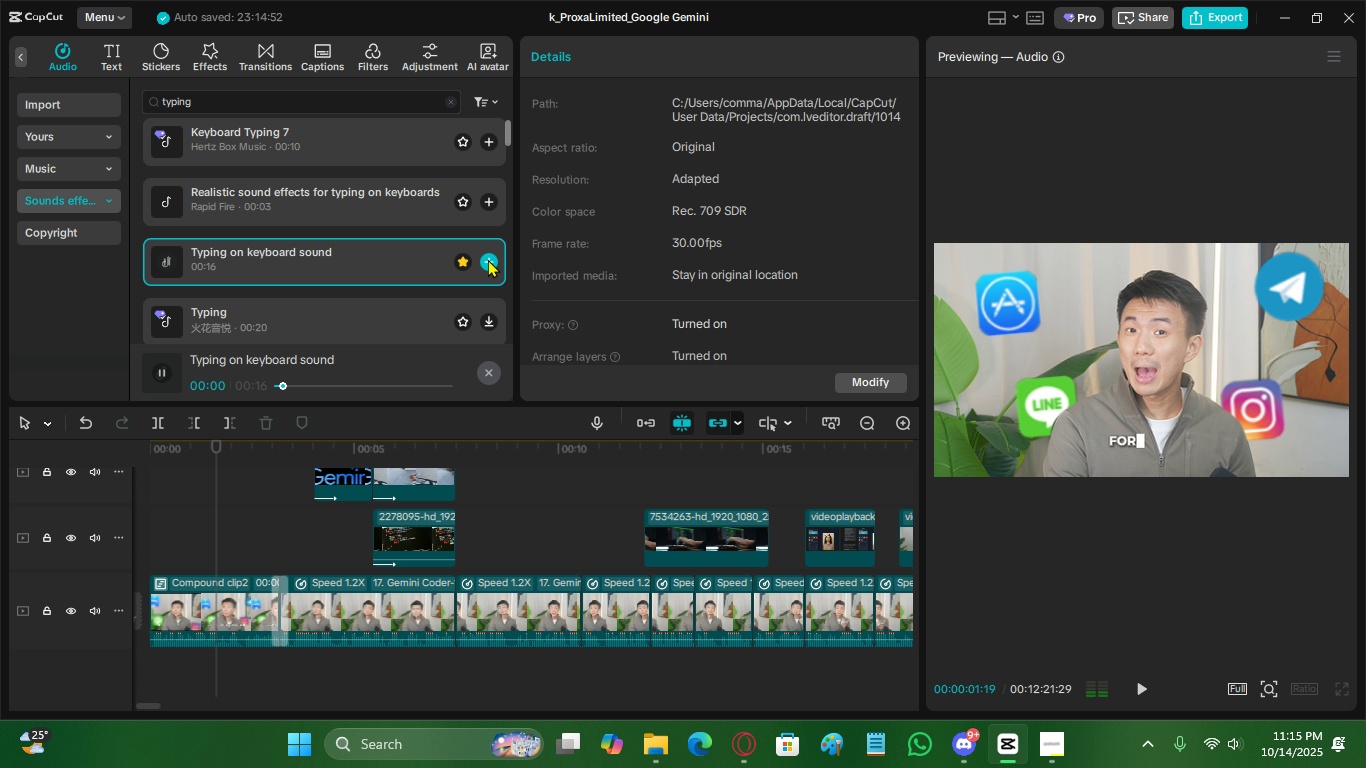 
left_click([488, 259])
 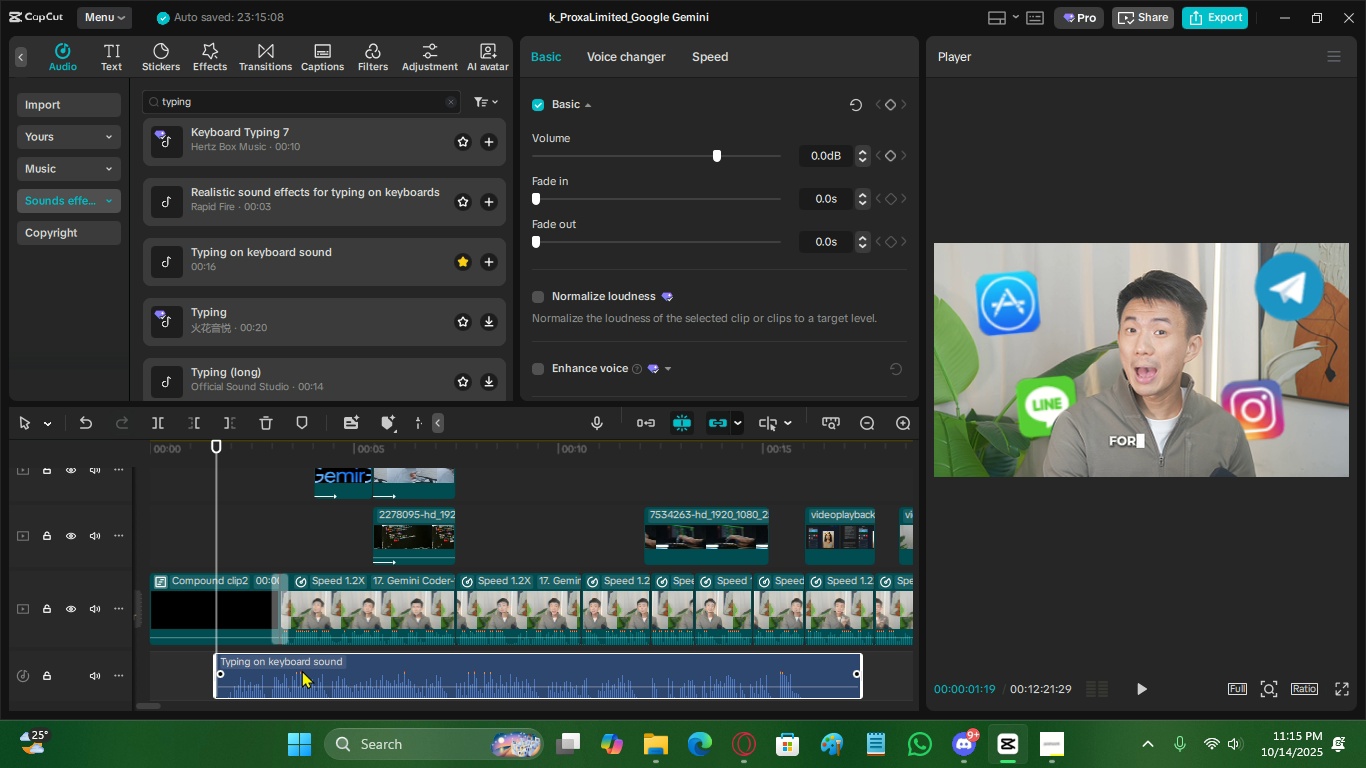 
left_click_drag(start_coordinate=[289, 662], to_coordinate=[277, 664])
 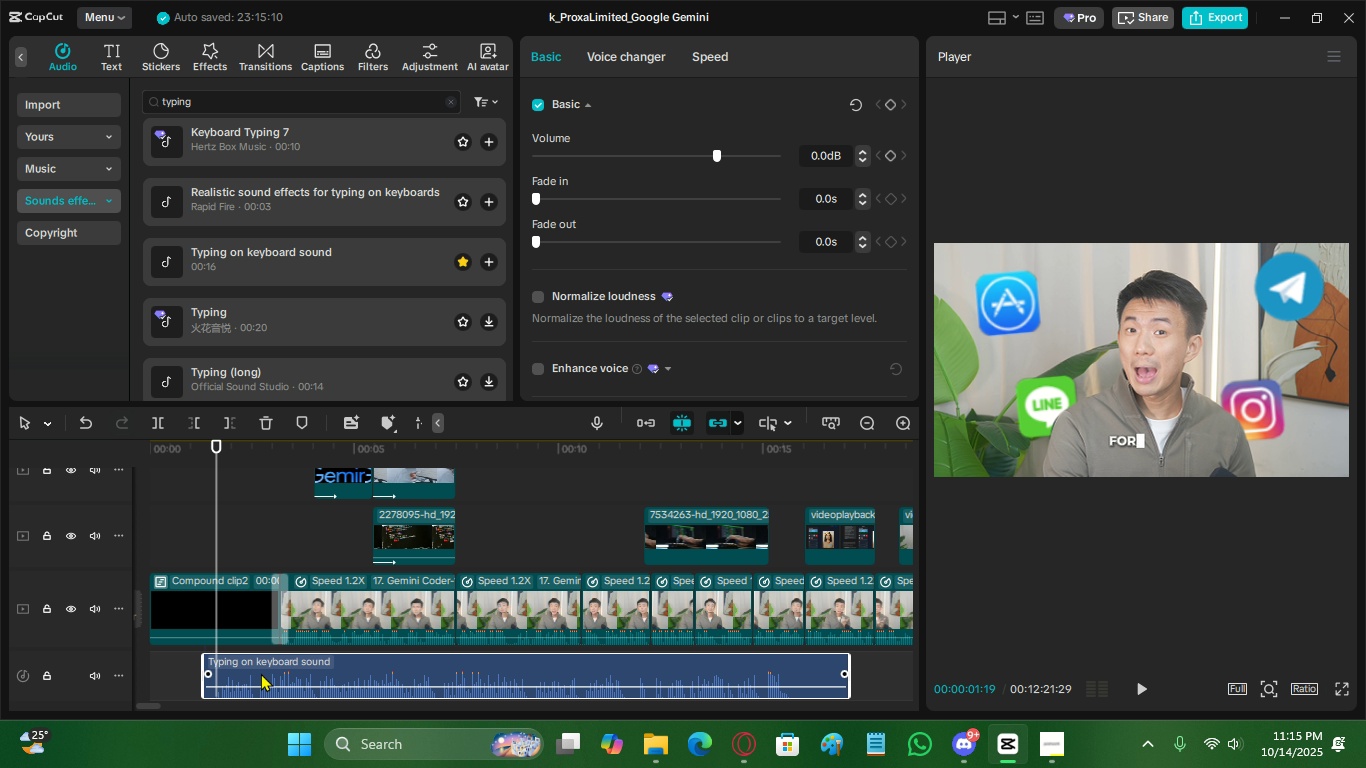 
key(C)
 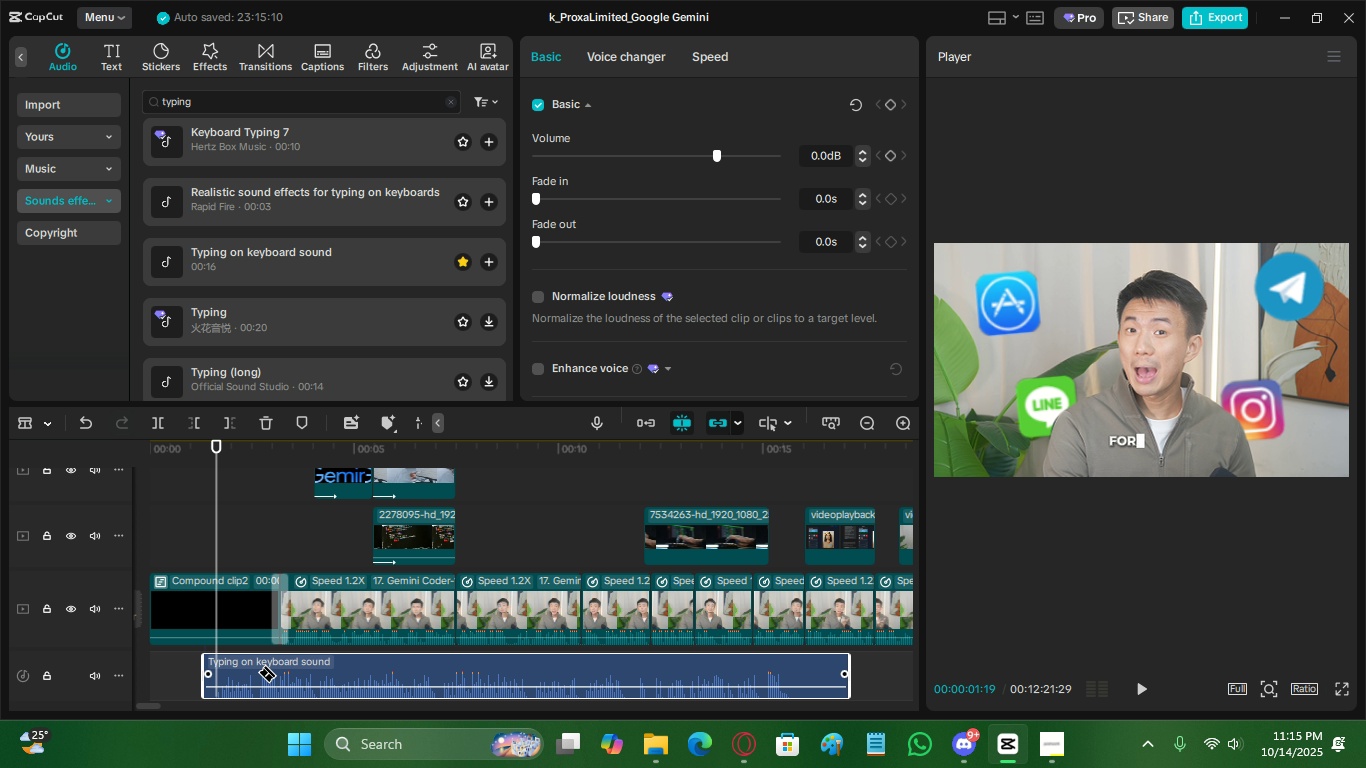 
left_click([257, 672])
 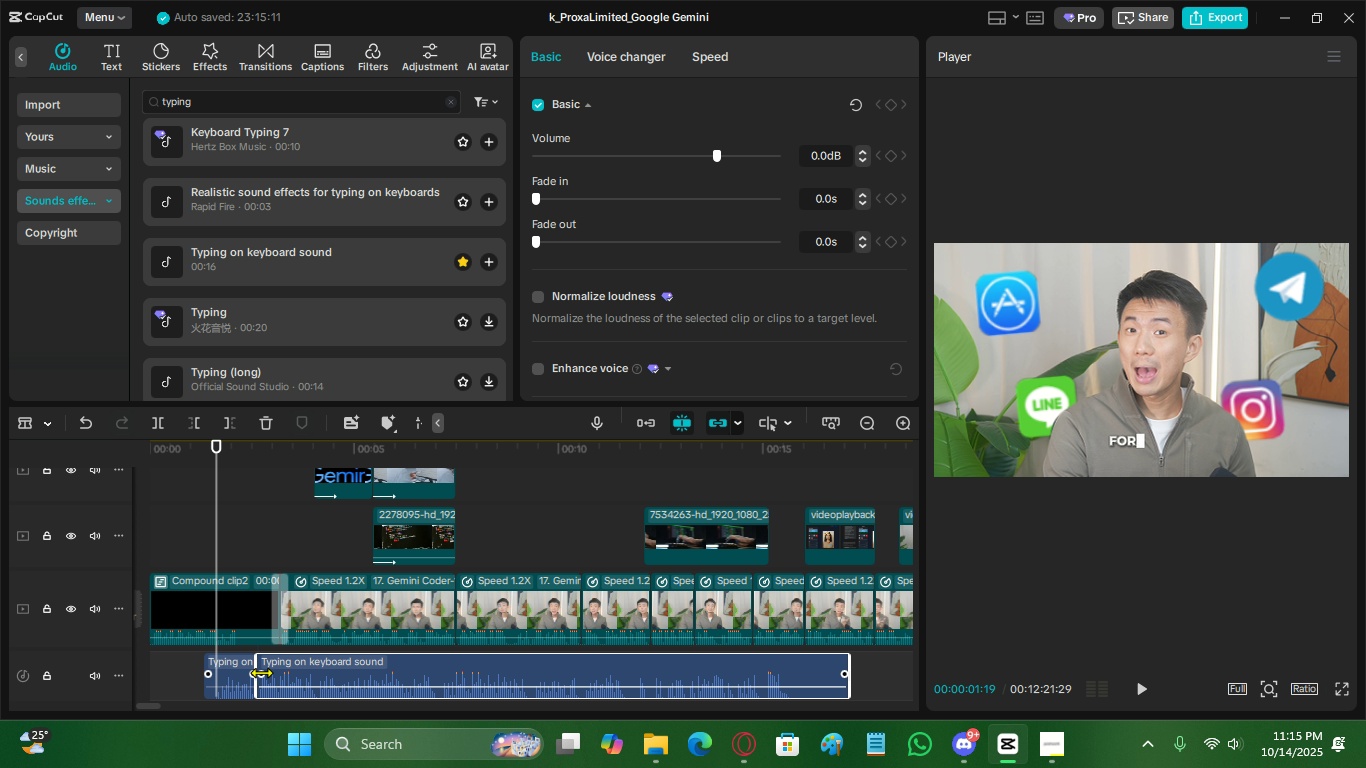 
key(V)
 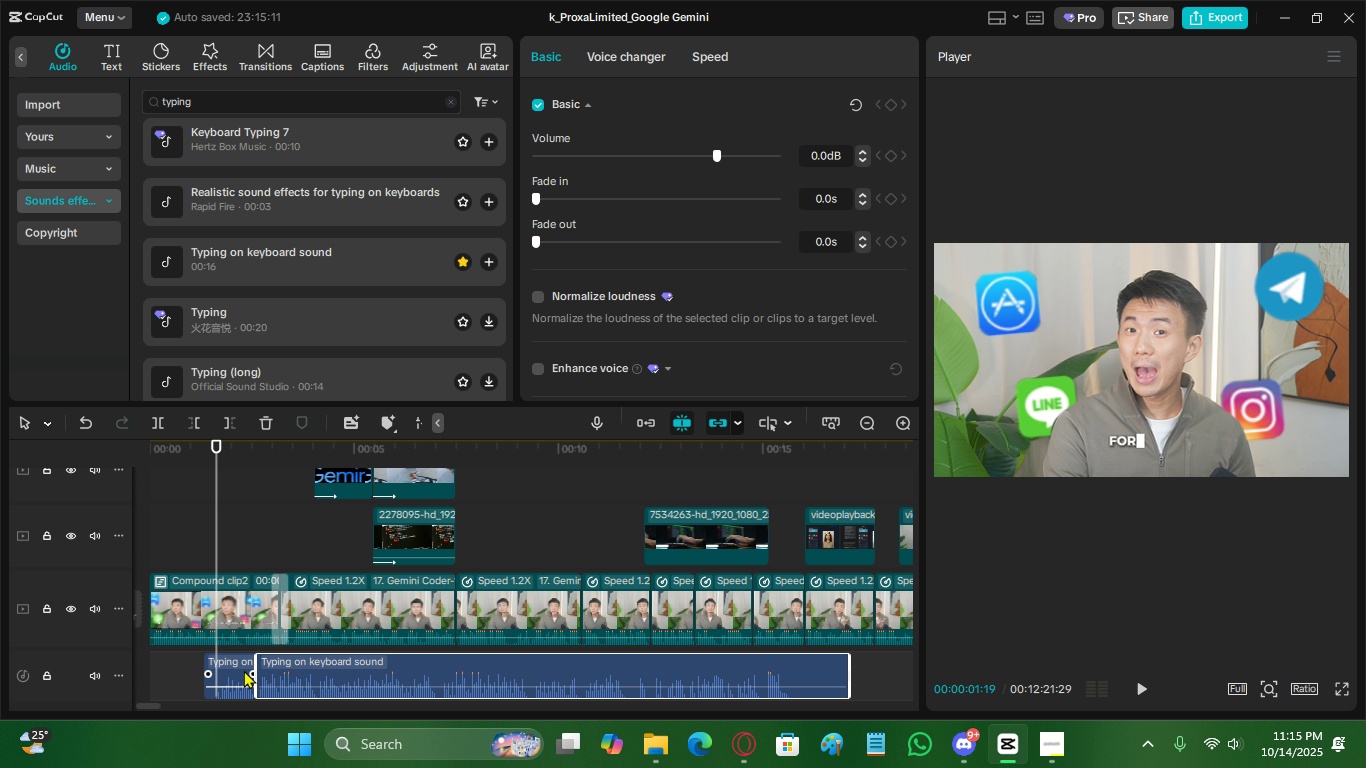 
left_click([244, 670])
 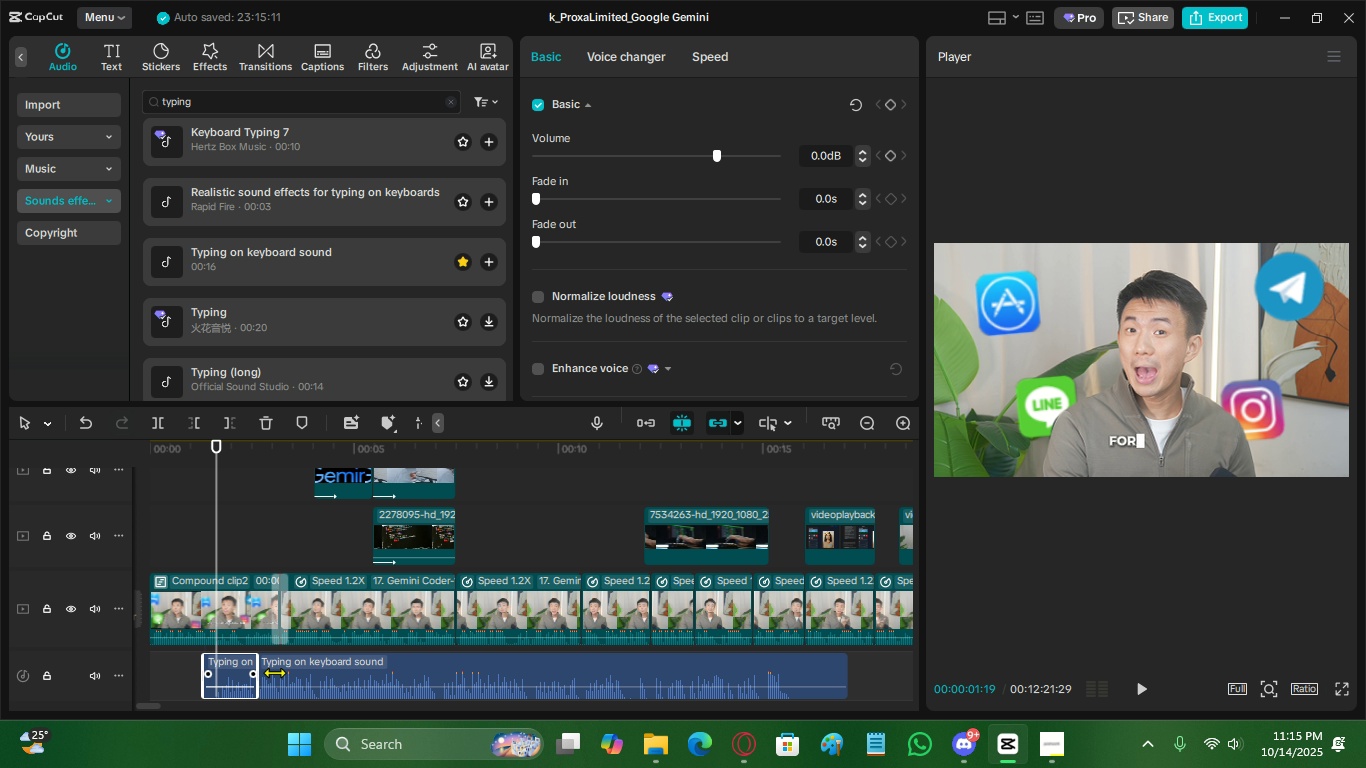 
key(X)
 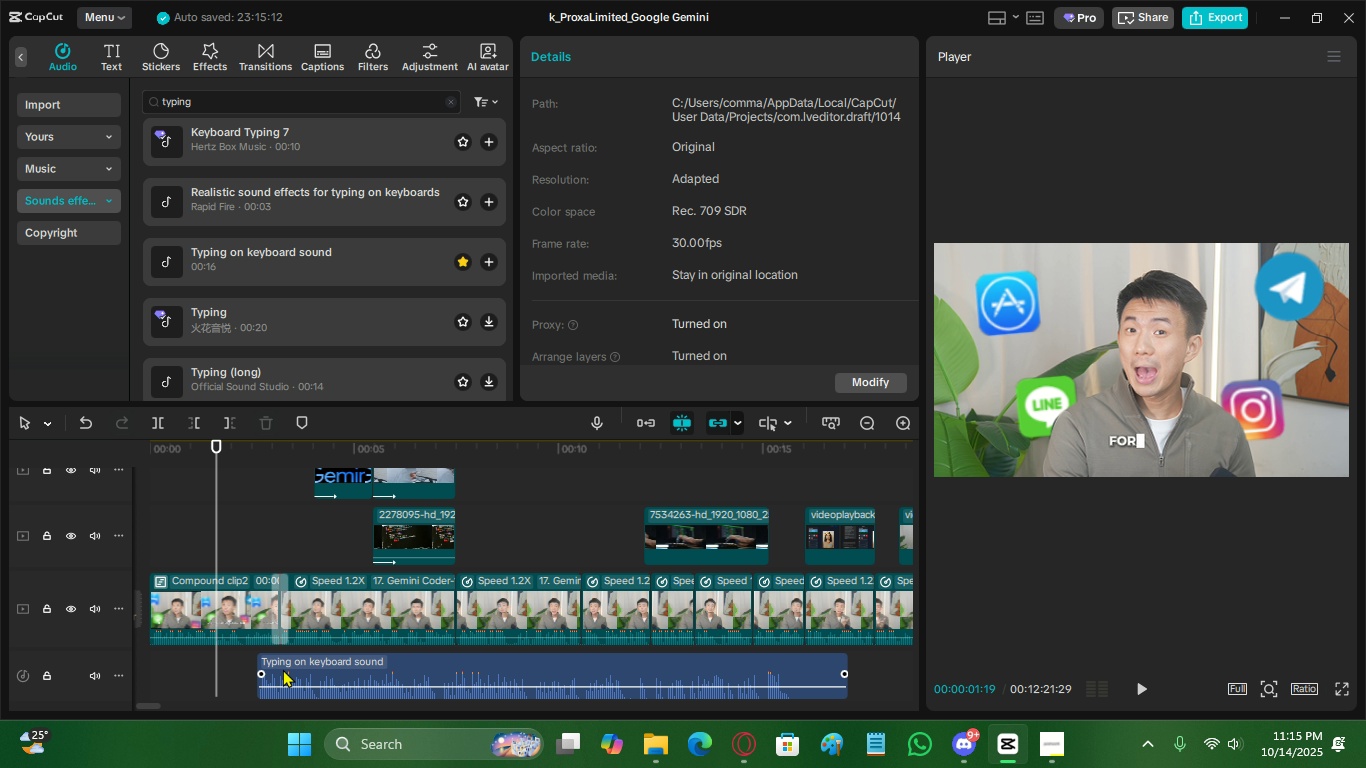 
left_click_drag(start_coordinate=[283, 669], to_coordinate=[138, 669])
 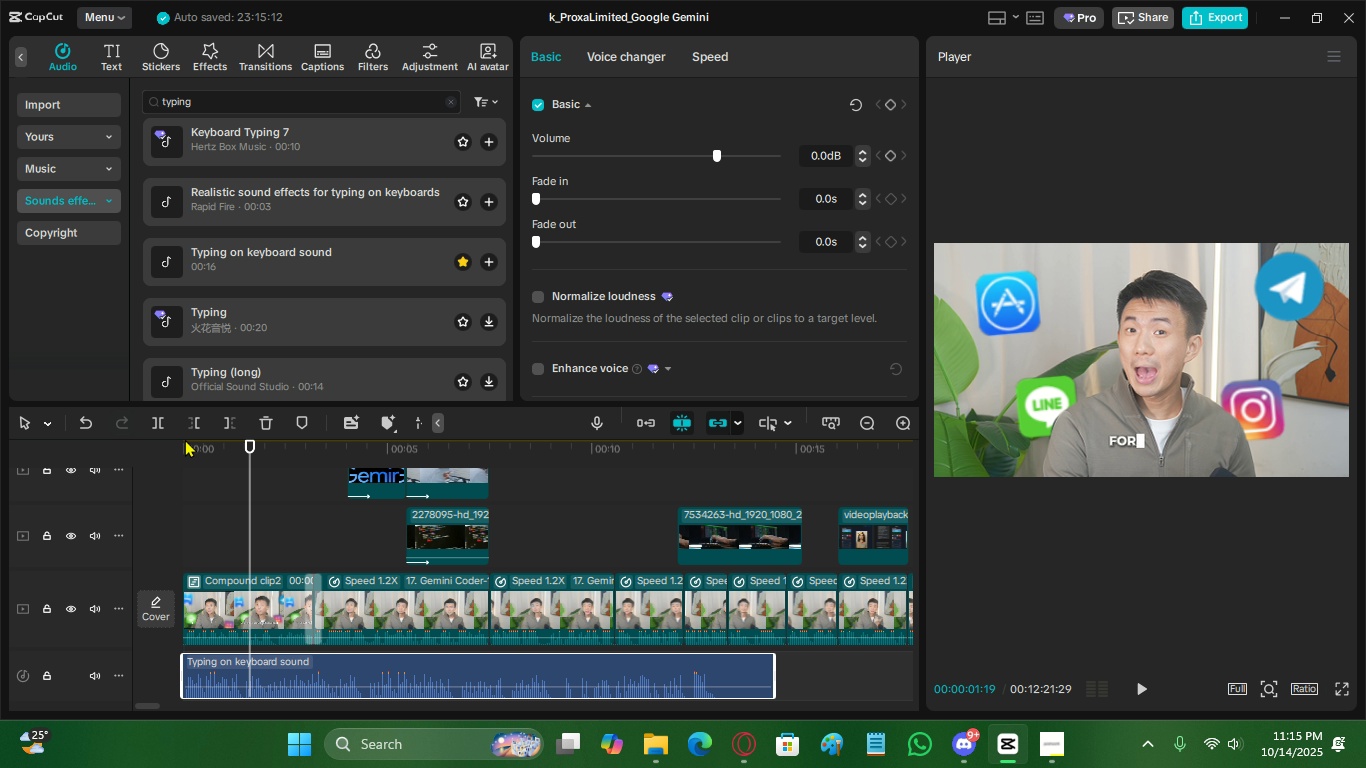 
left_click_drag(start_coordinate=[193, 447], to_coordinate=[88, 471])
 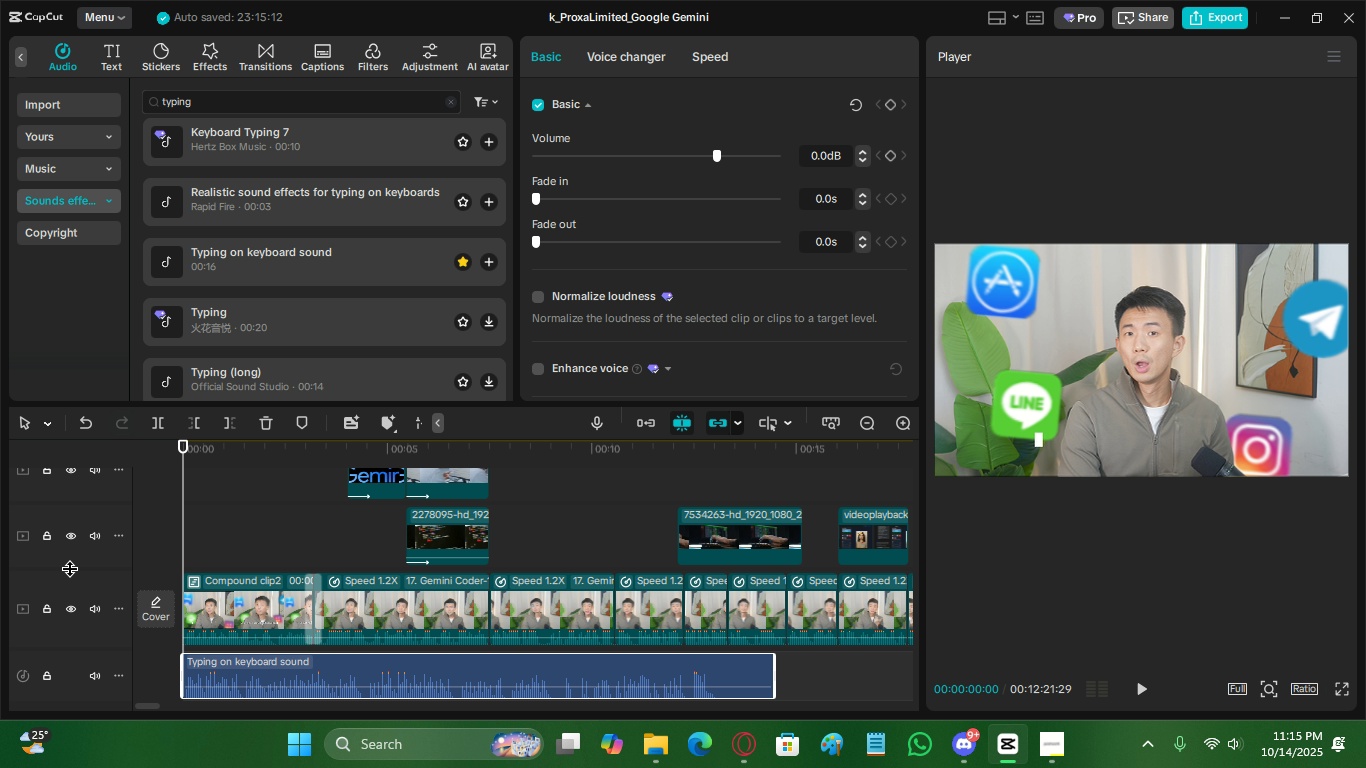 
key(Space)
 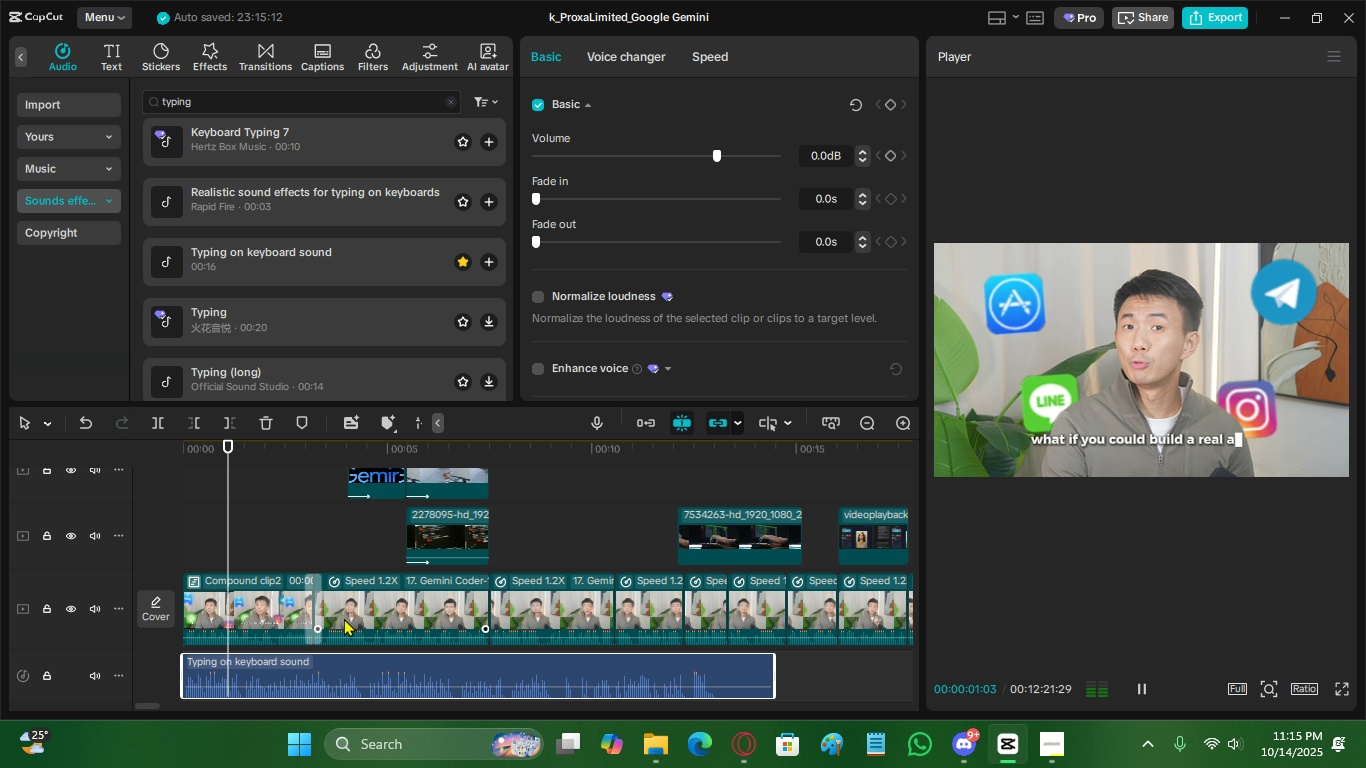 
key(Space)
 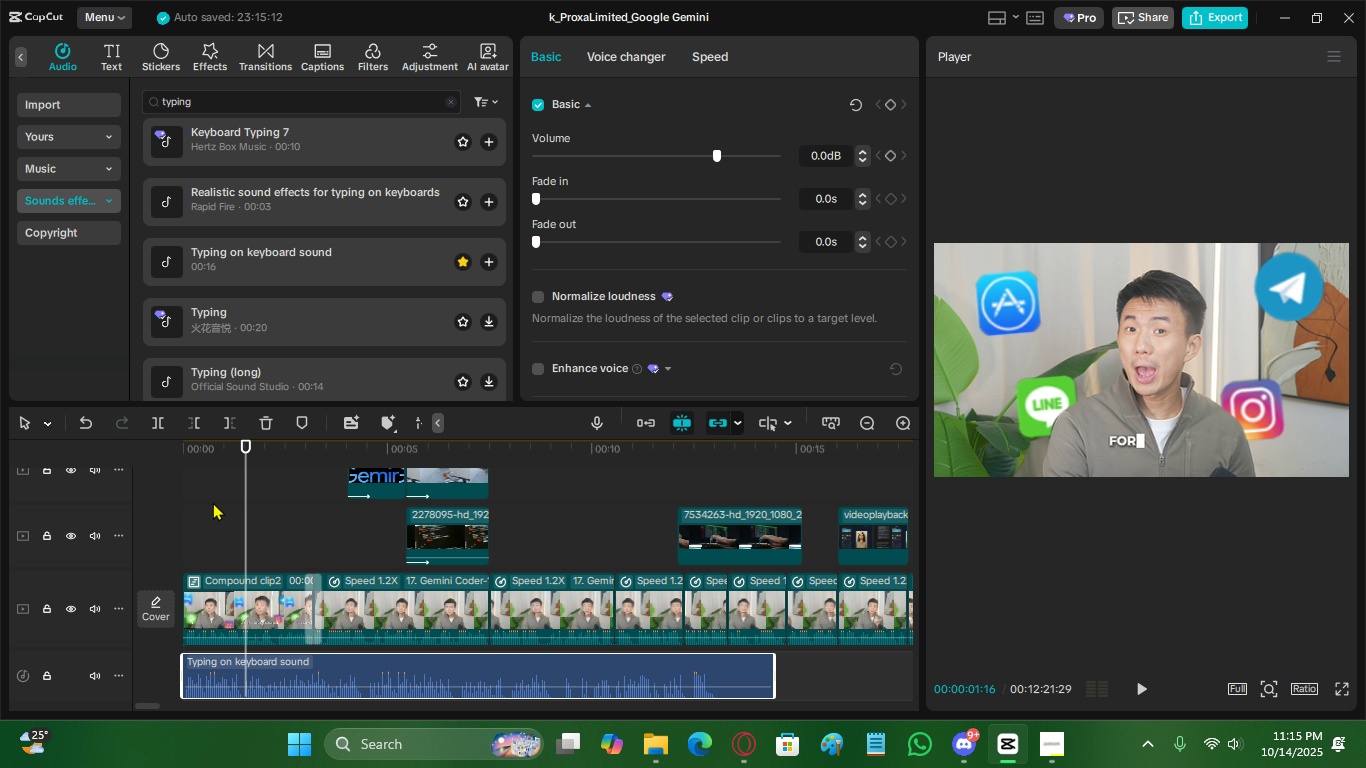 
left_click([210, 491])
 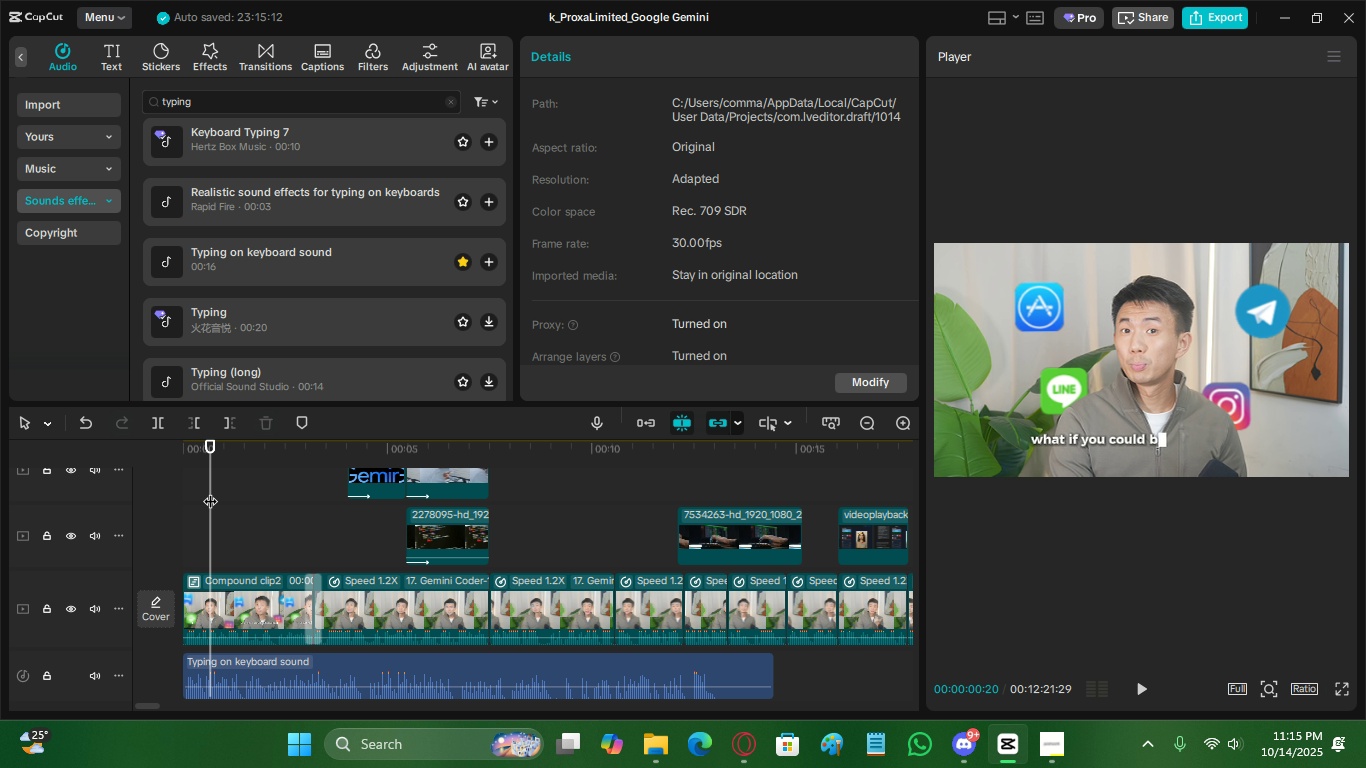 
key(Space)
 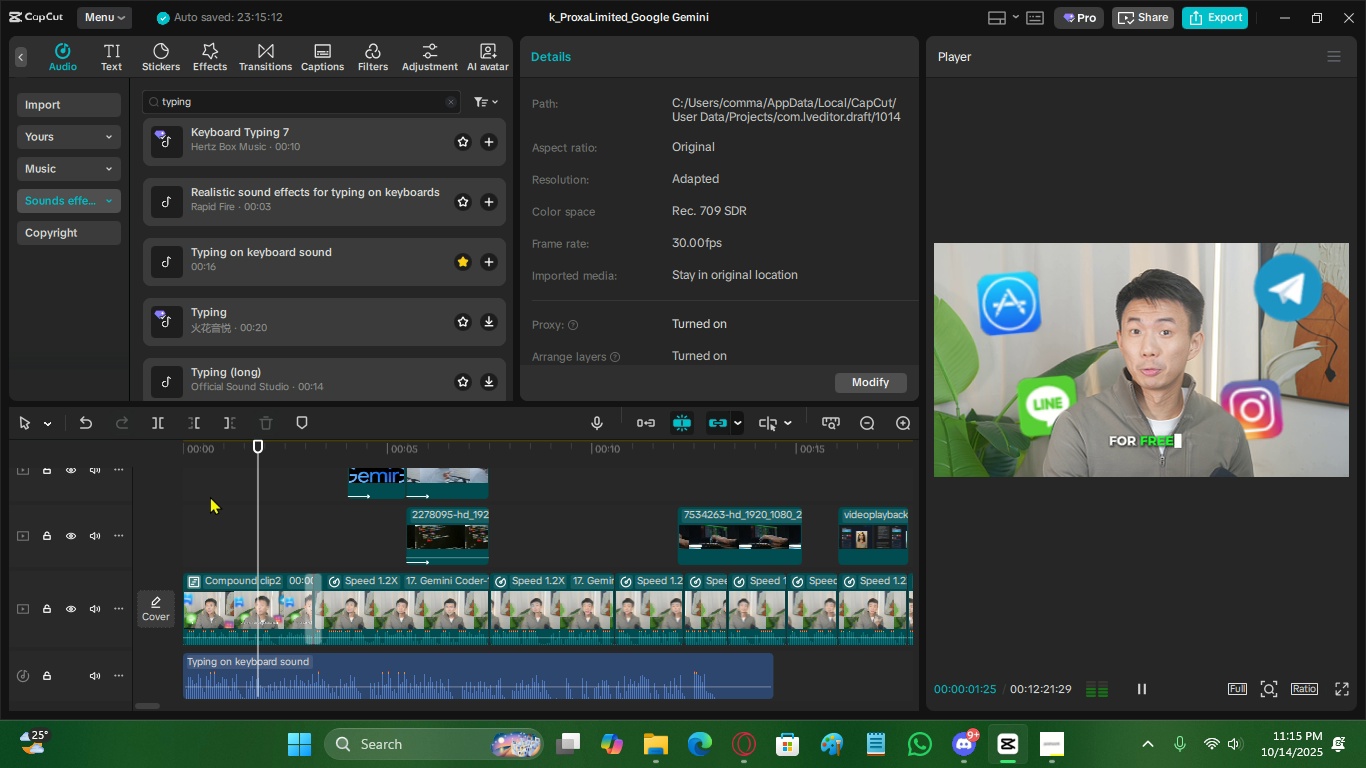 
key(Space)
 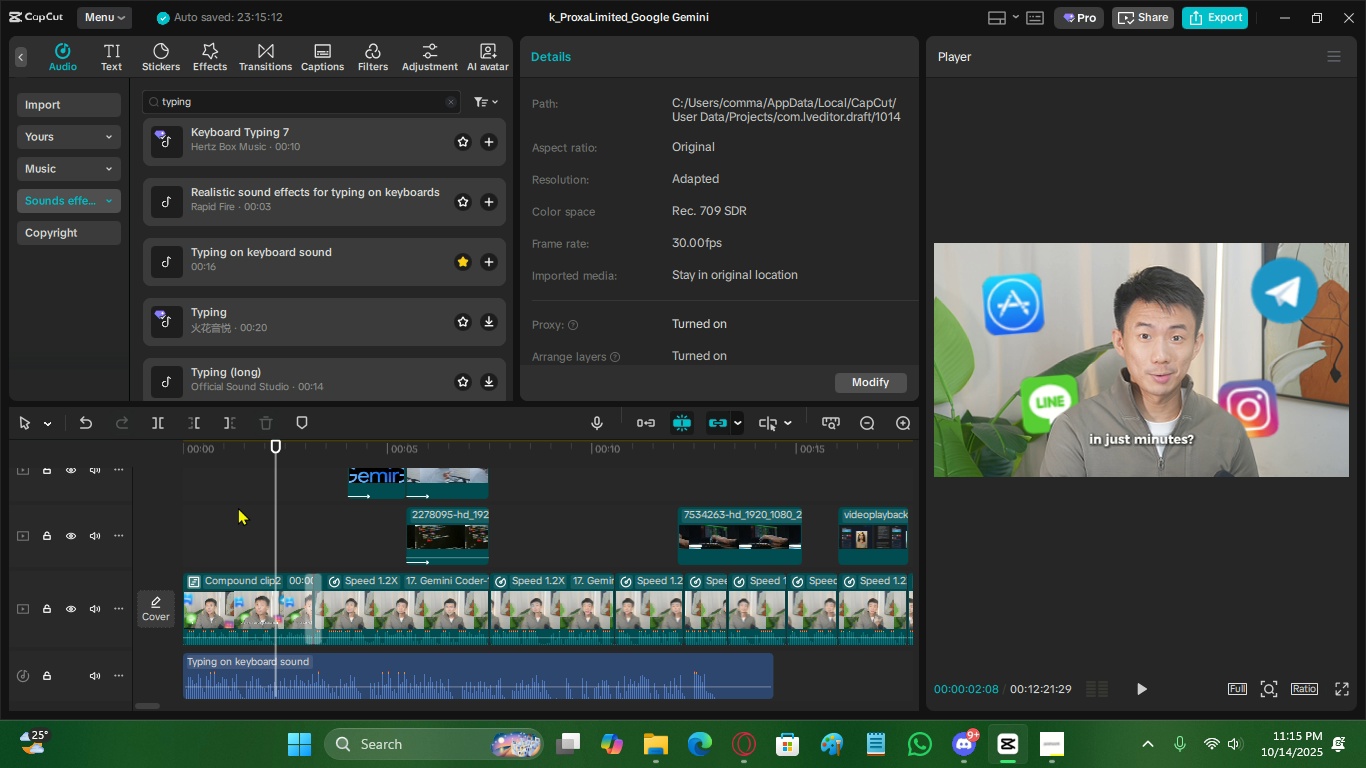 
left_click([238, 507])
 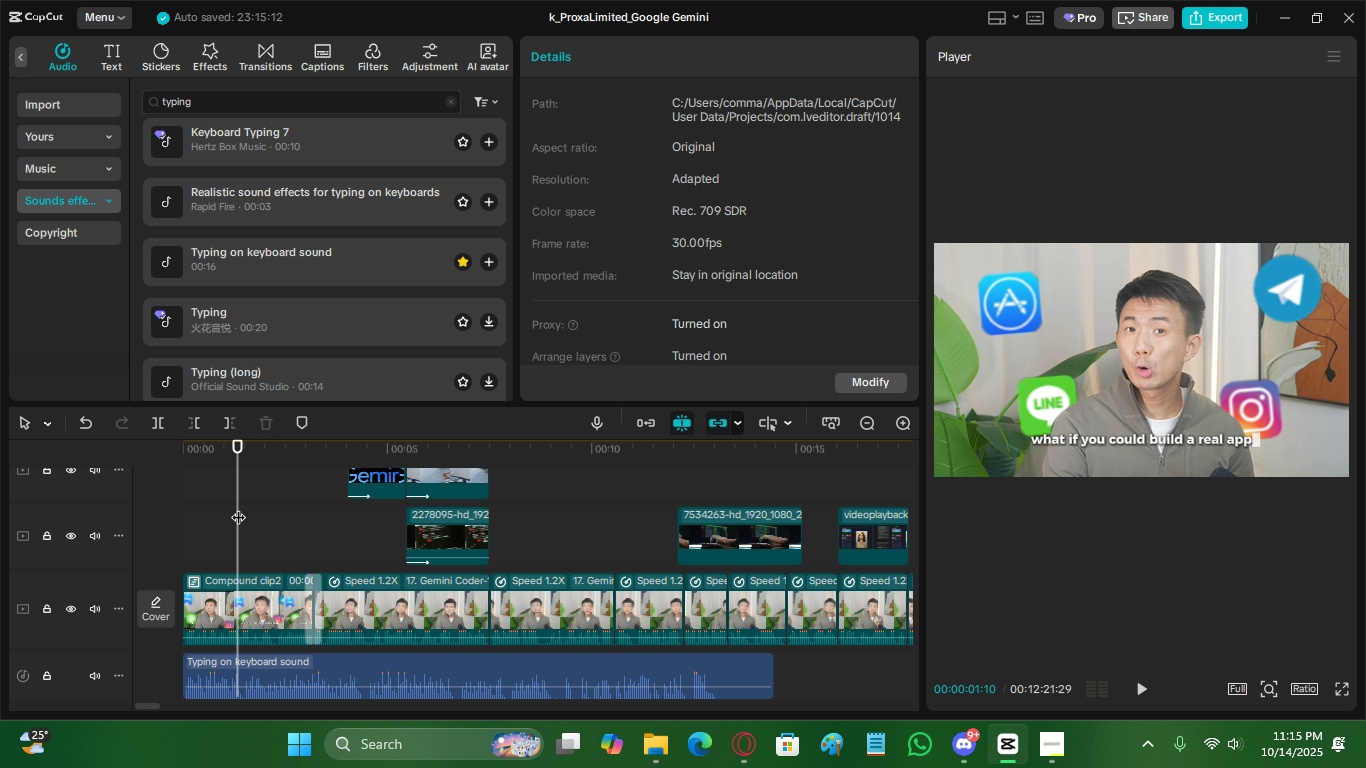 
key(Space)
 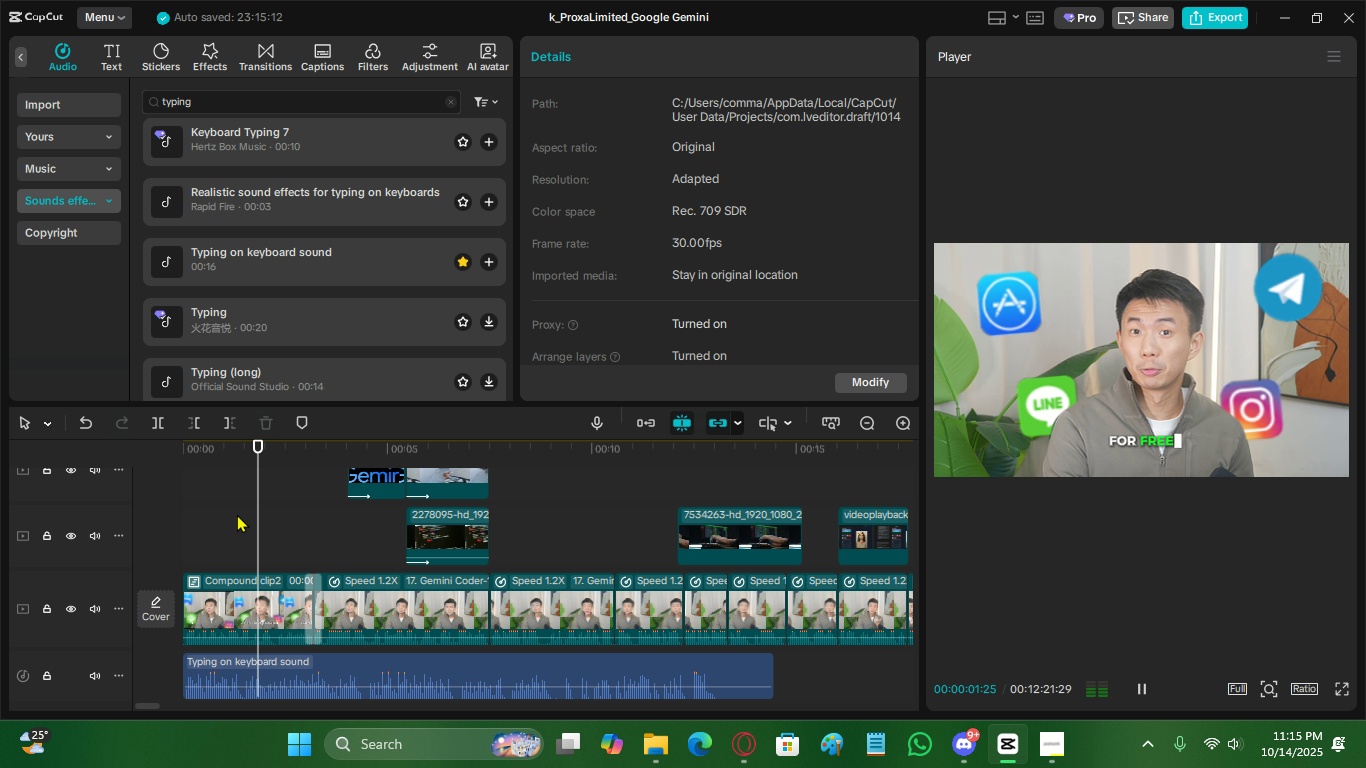 
key(Space)
 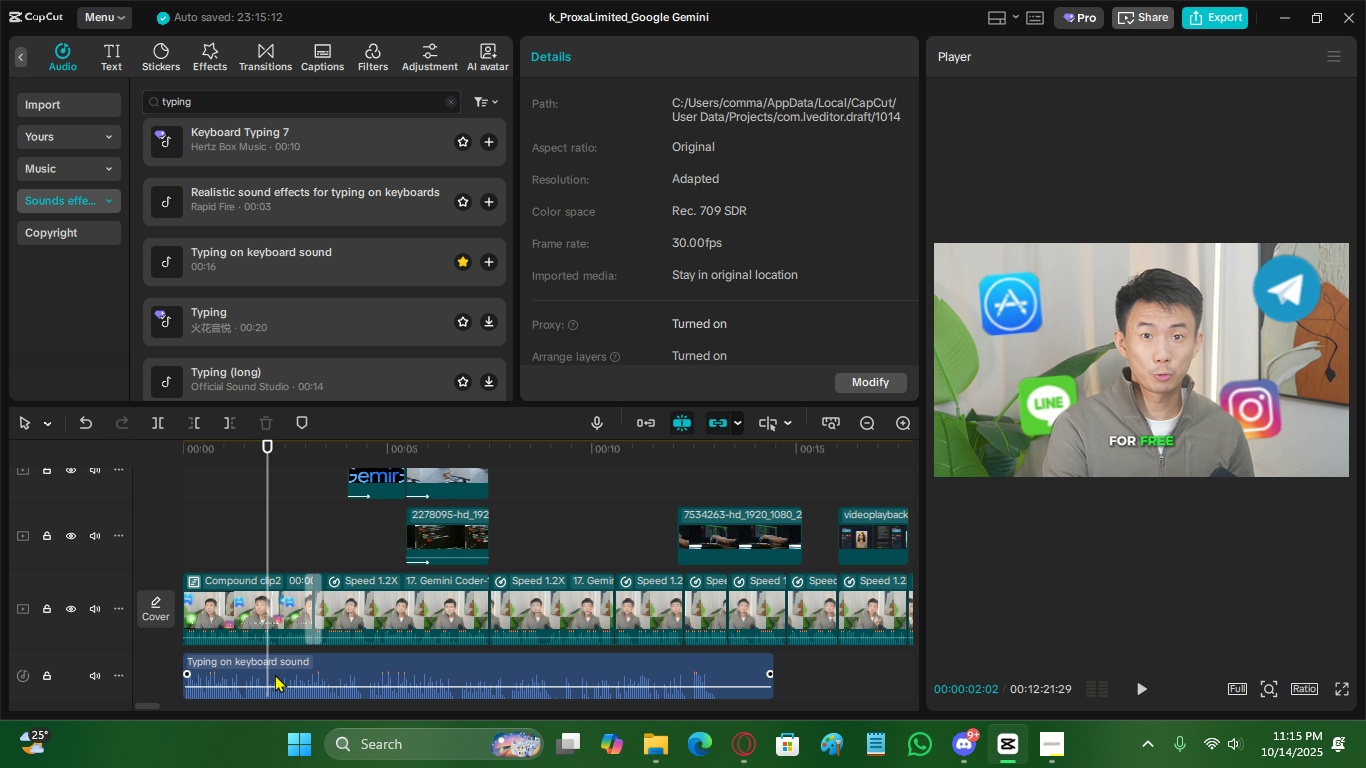 
key(C)
 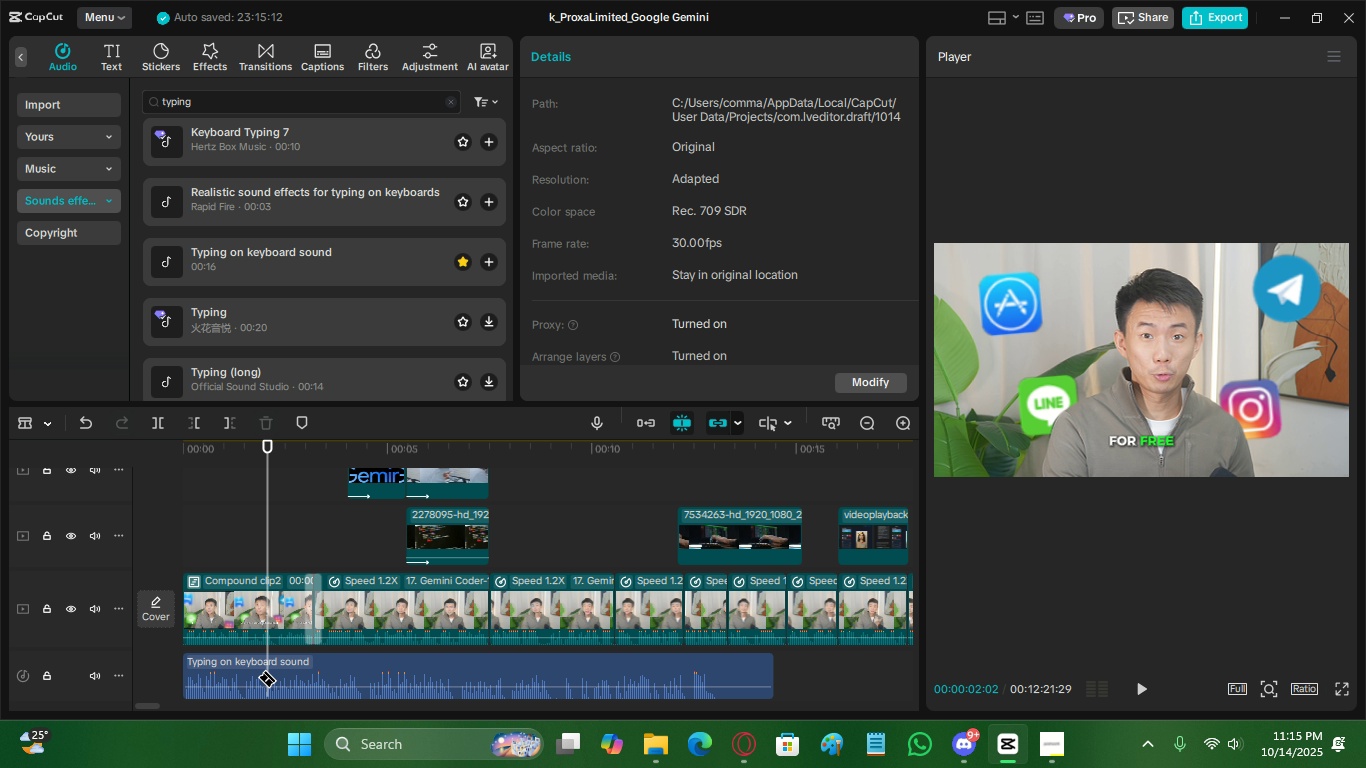 
left_click([267, 669])
 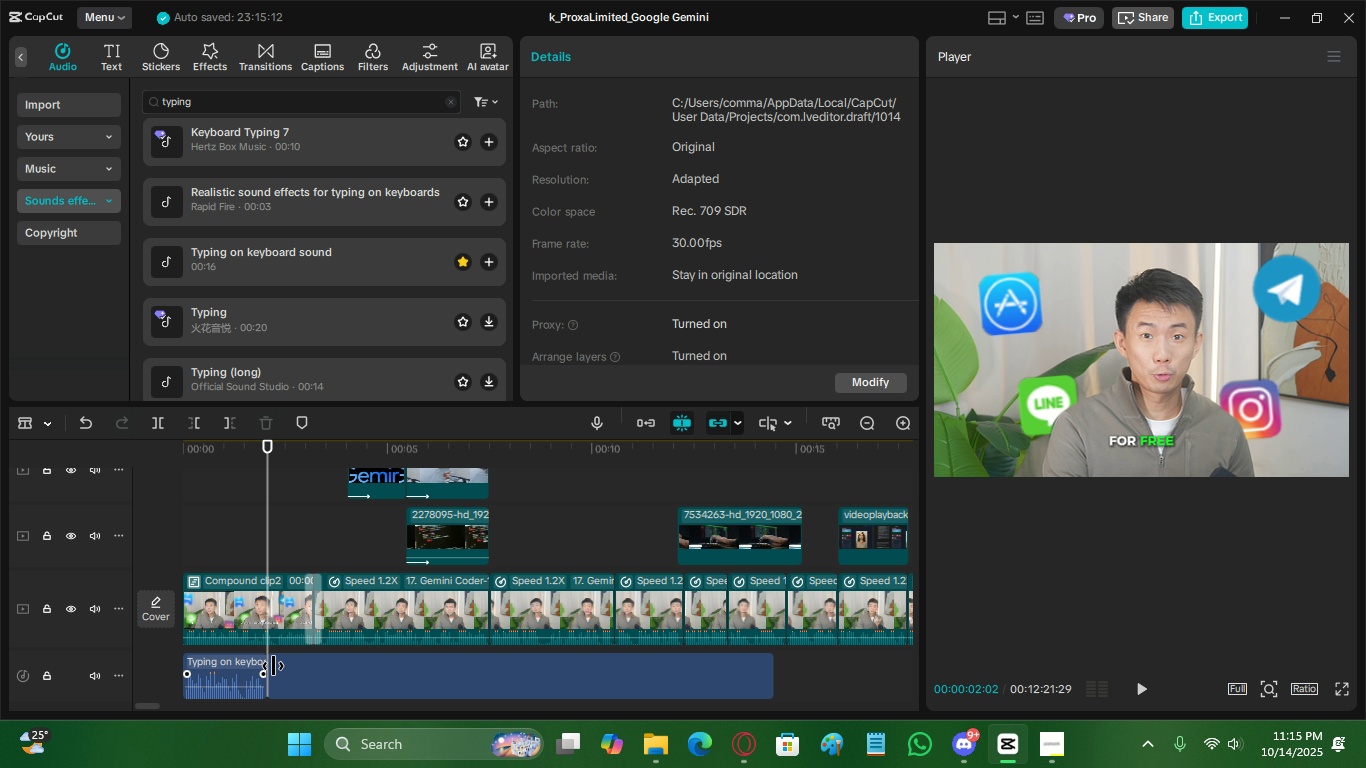 
key(V)
 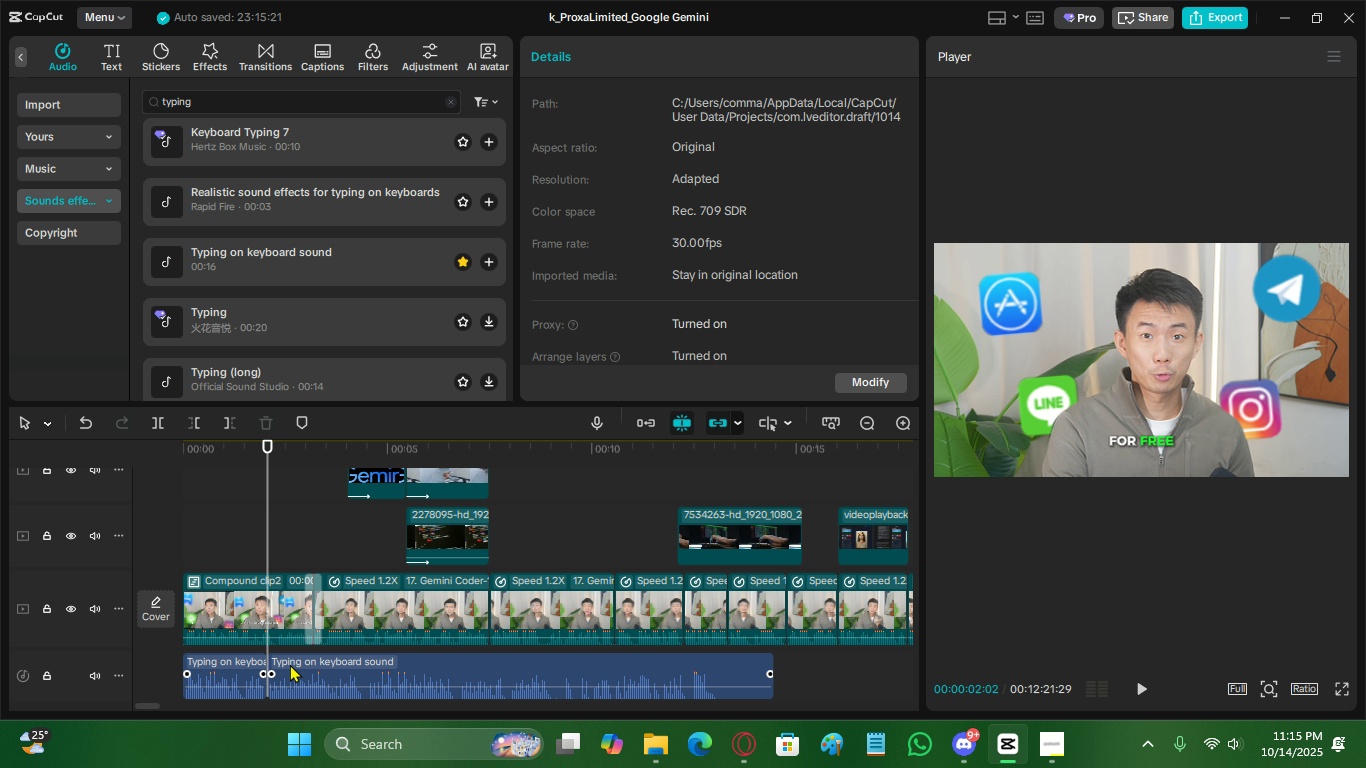 
double_click([290, 664])
 